 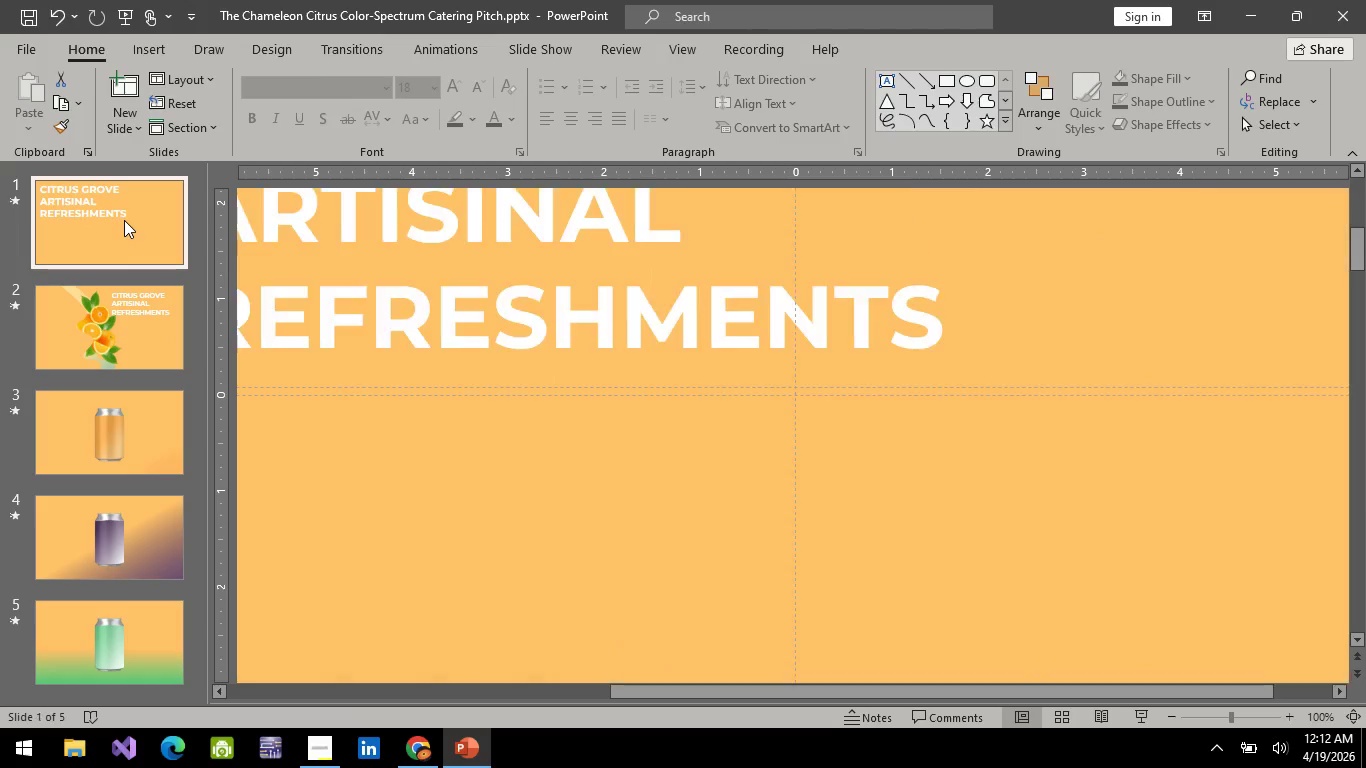 
scroll: coordinate [533, 384], scroll_direction: down, amount: 1.0
 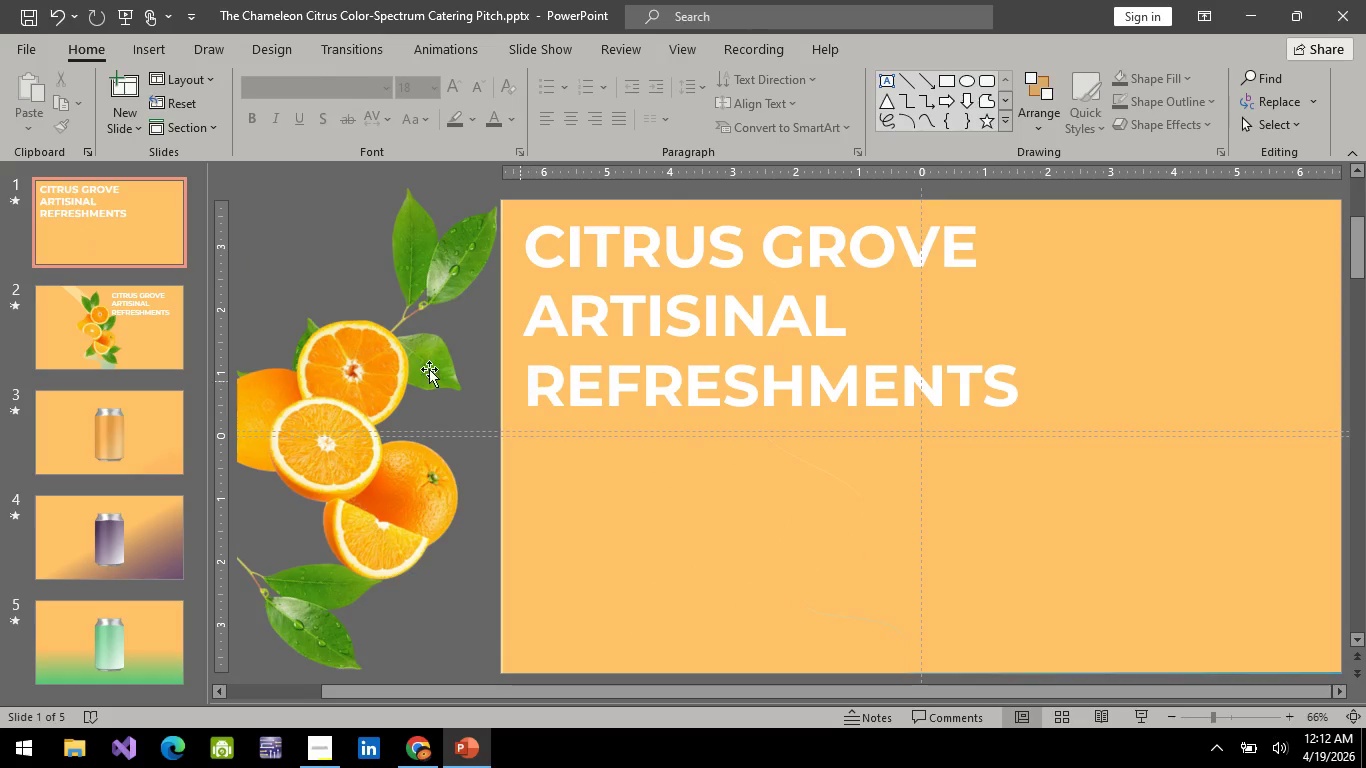 
double_click([118, 340])
 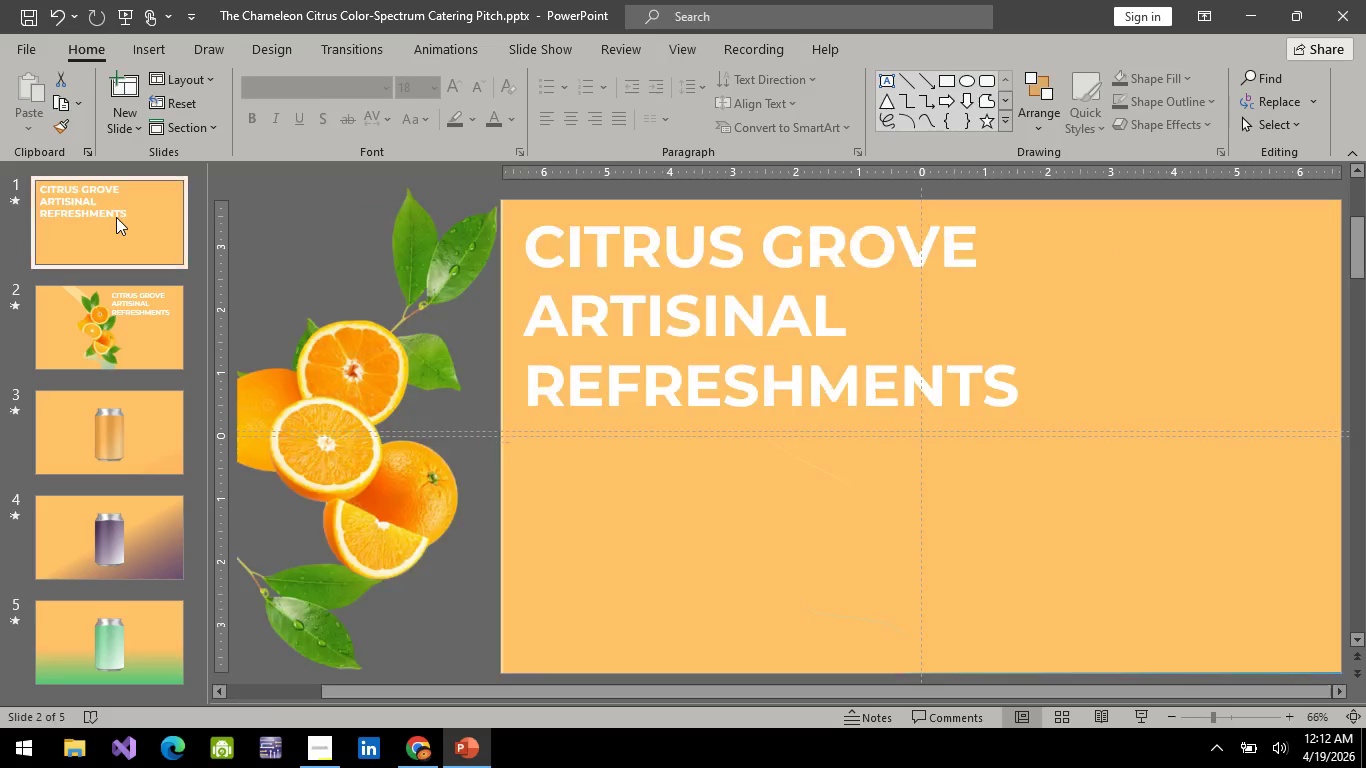 
double_click([115, 332])
 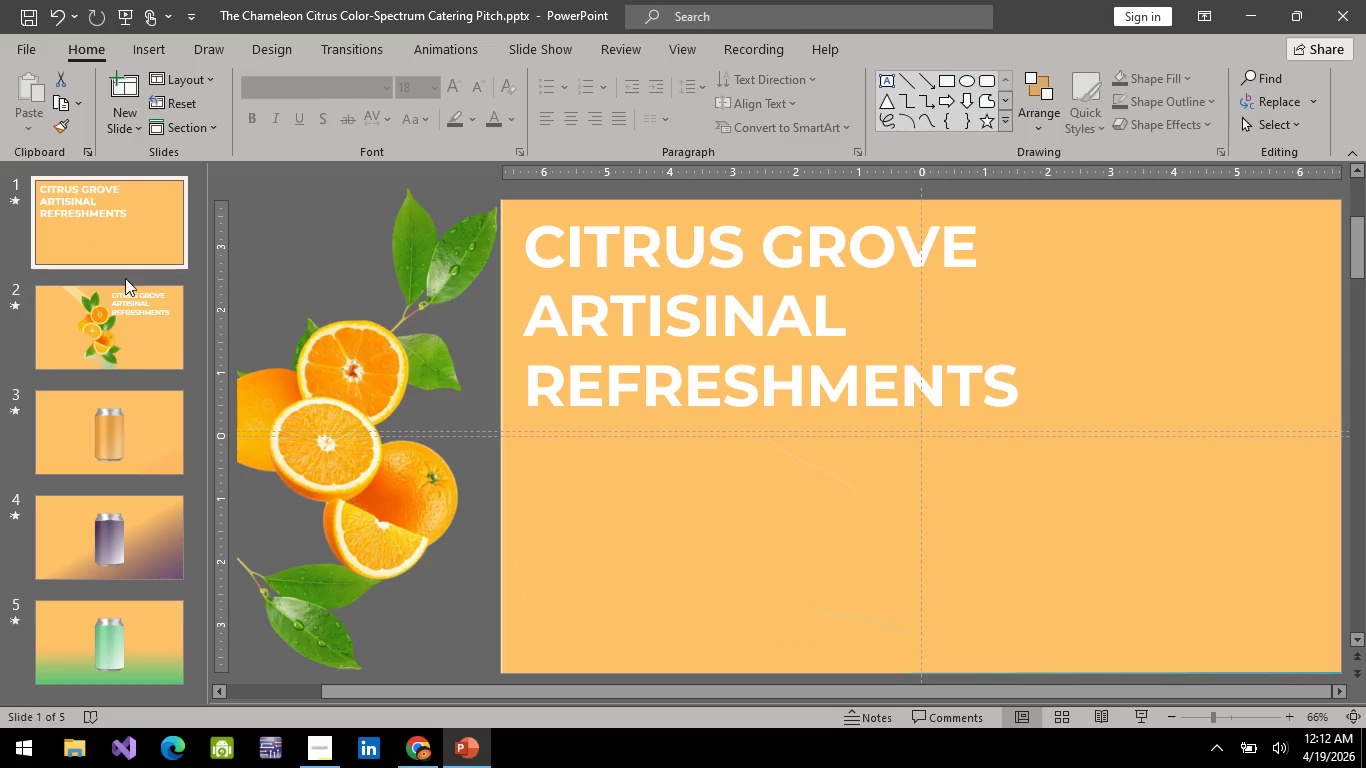 
double_click([127, 325])
 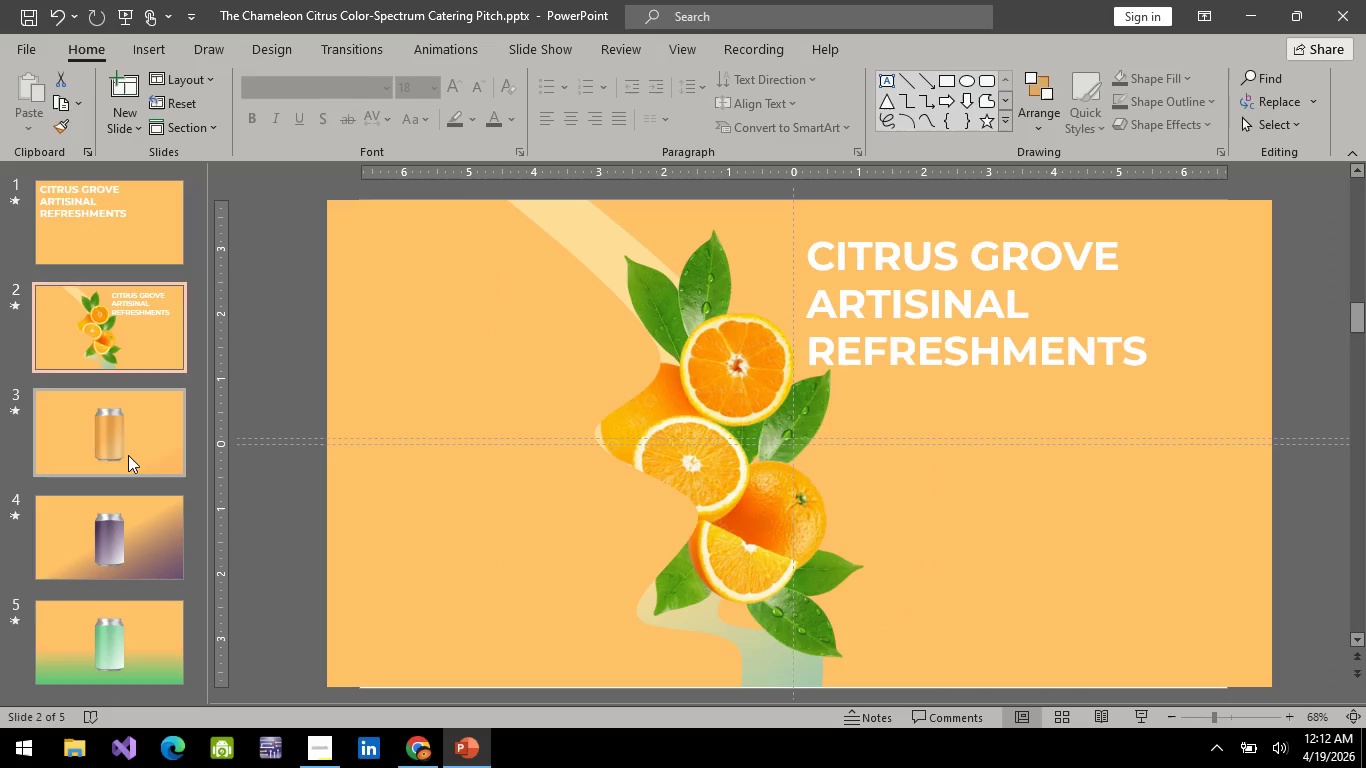 
triple_click([128, 455])
 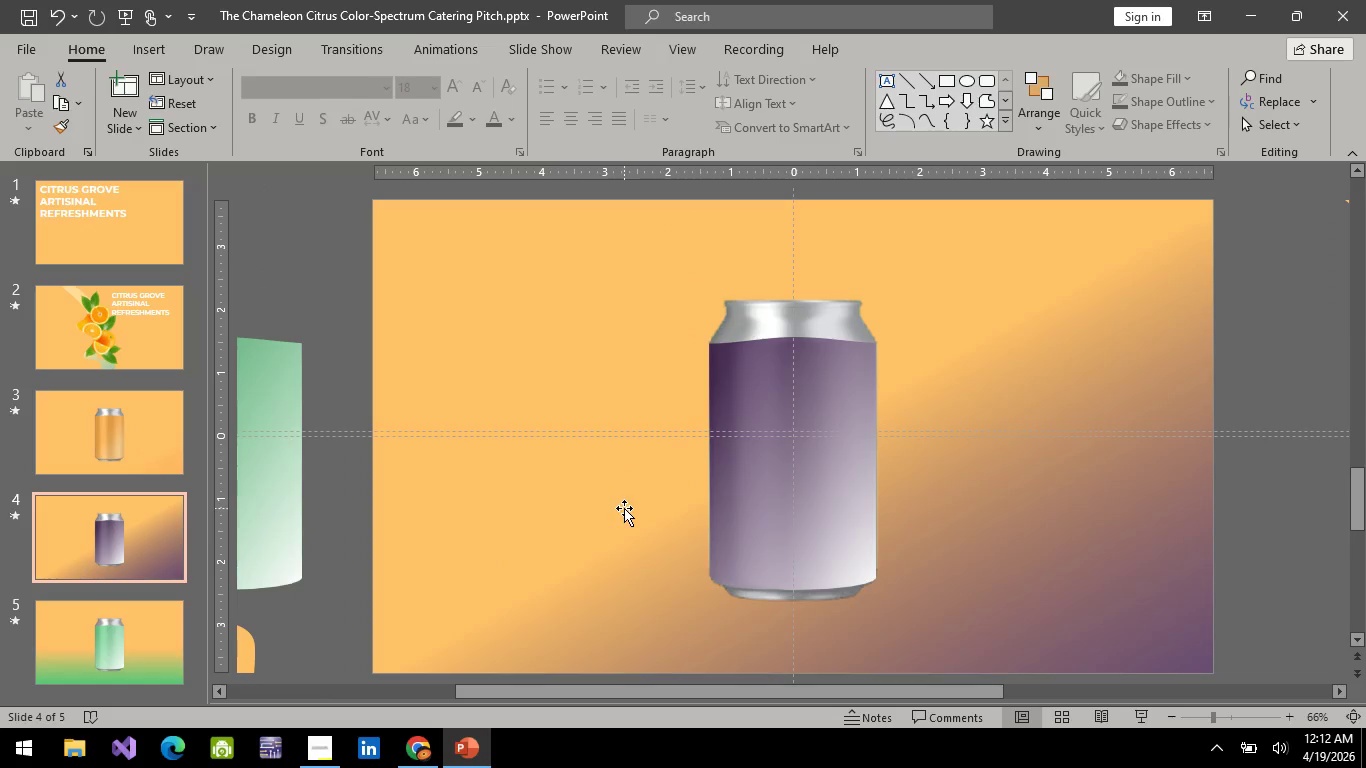 
wait(6.72)
 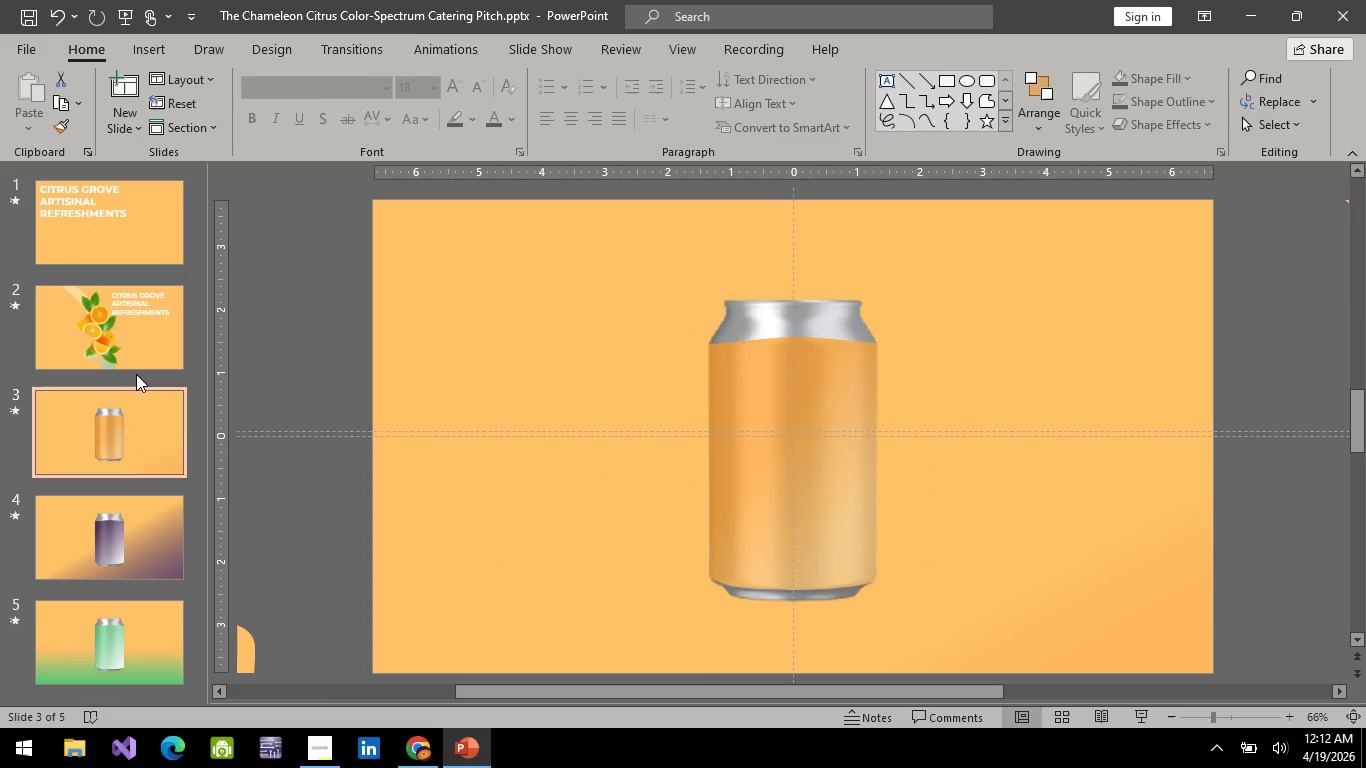 
left_click([129, 25])
 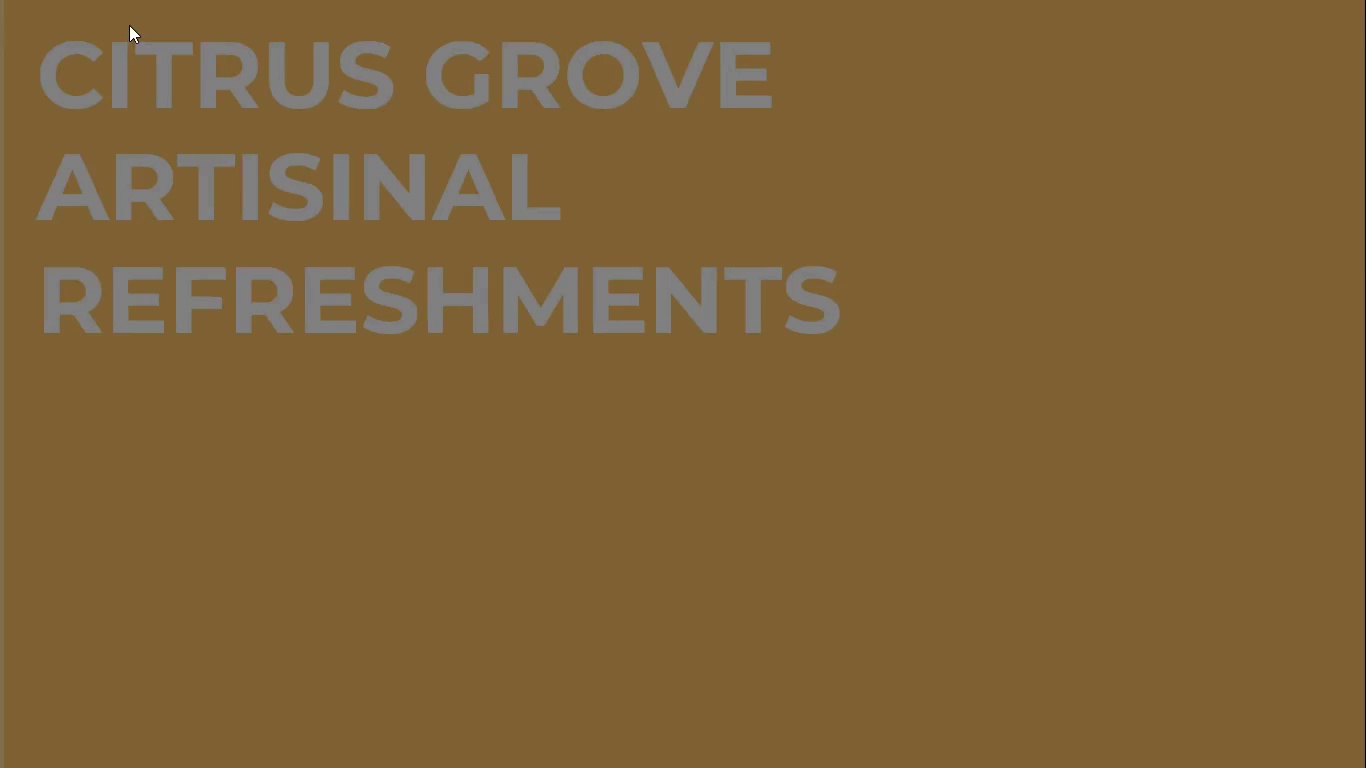 
key(Space)
 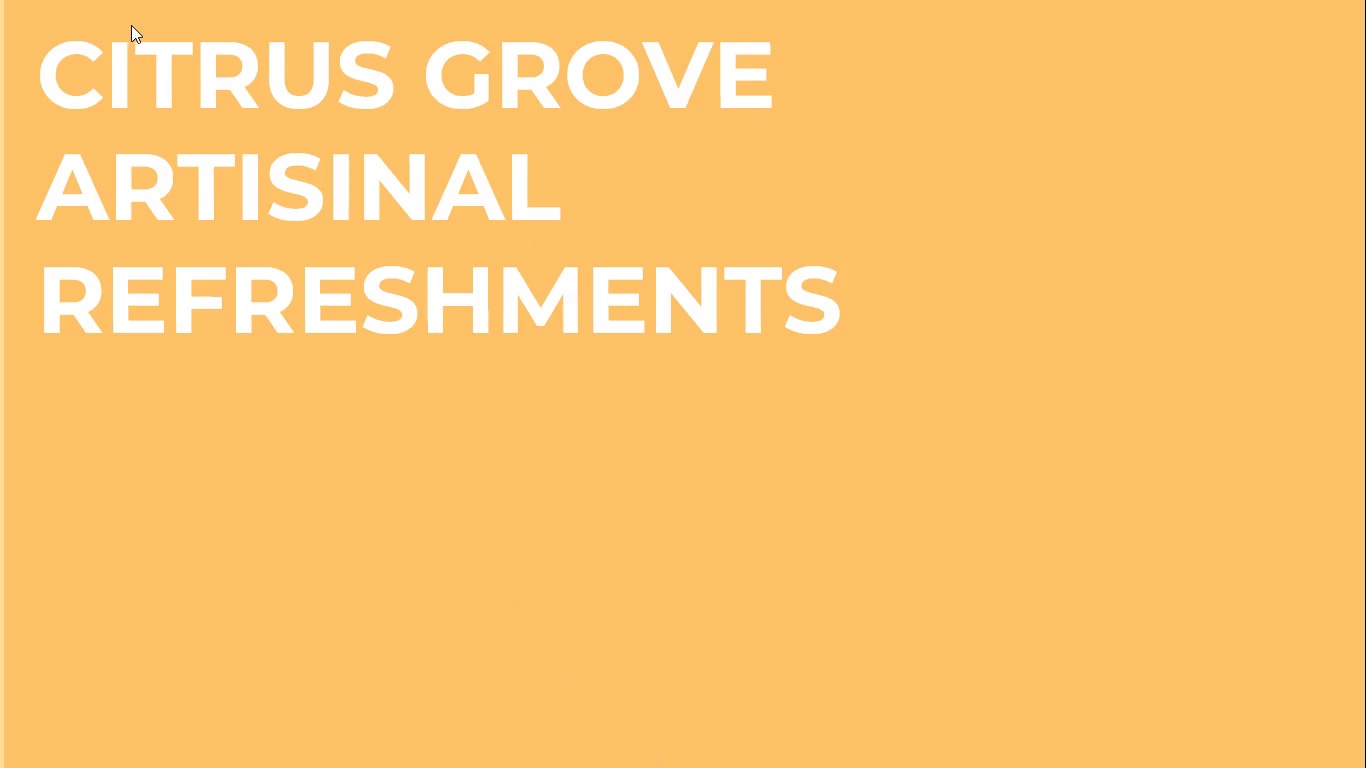 
key(Space)
 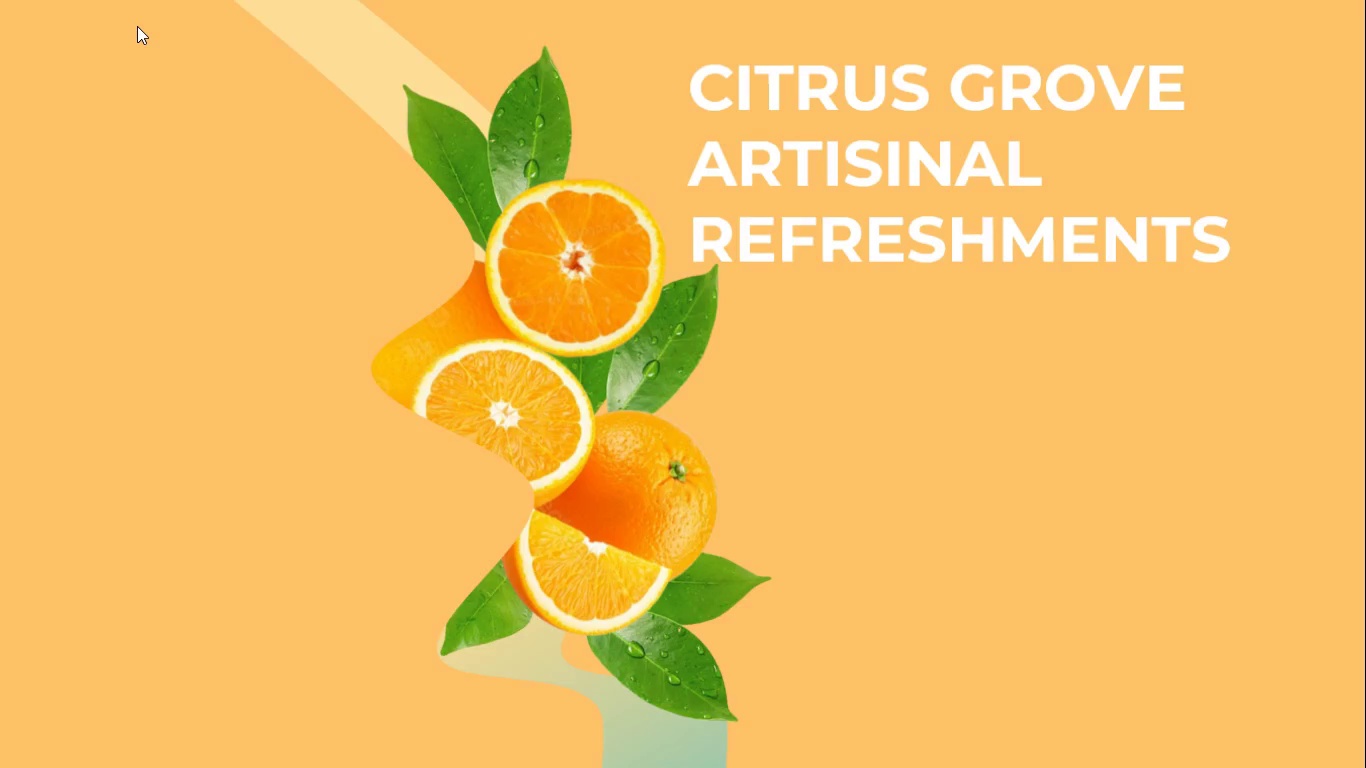 
key(Space)
 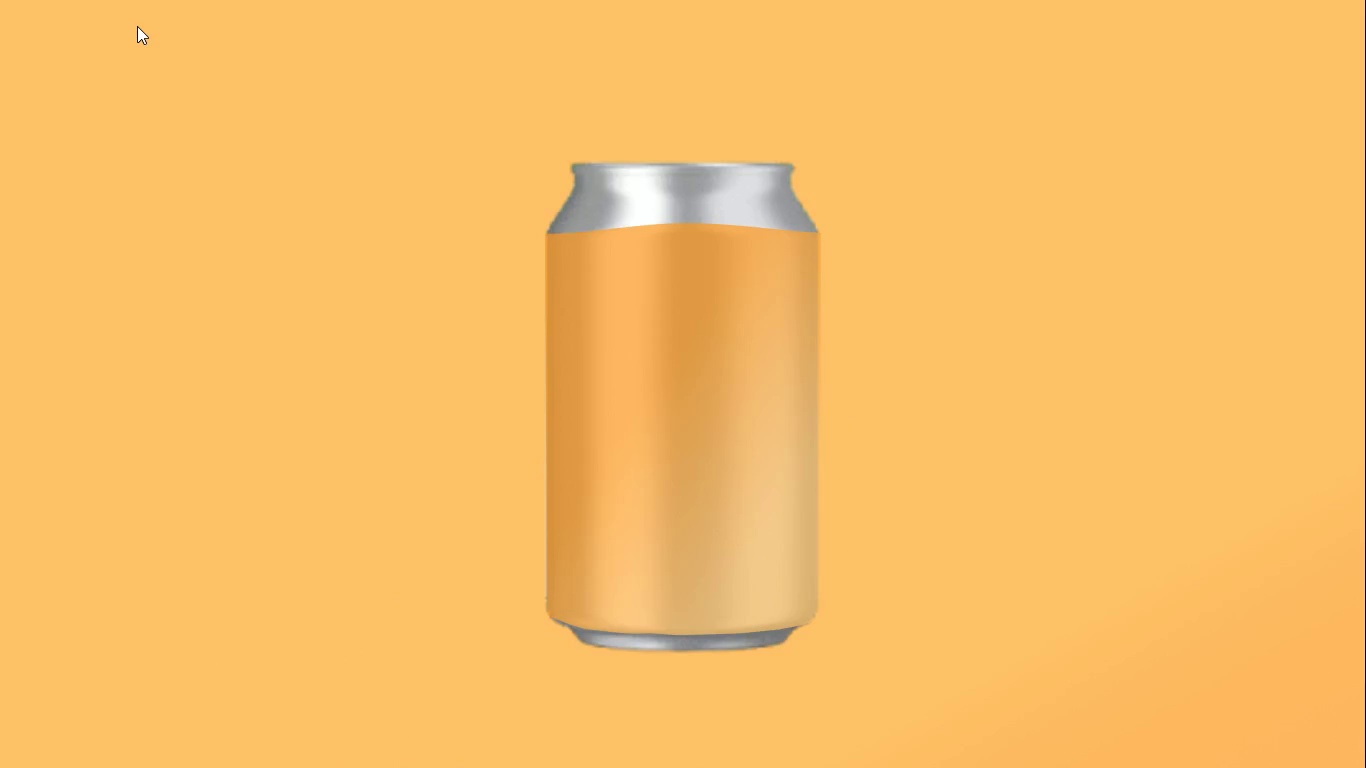 
key(Space)
 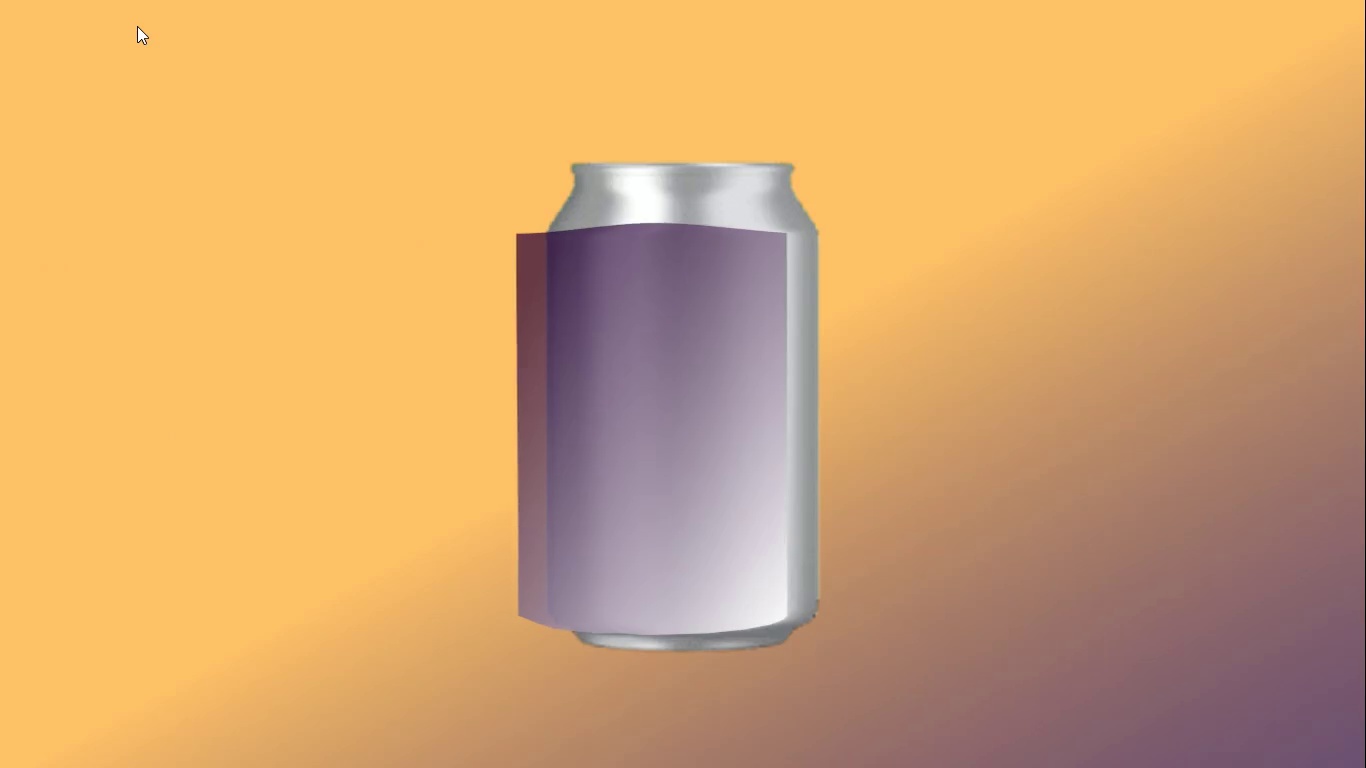 
key(Space)
 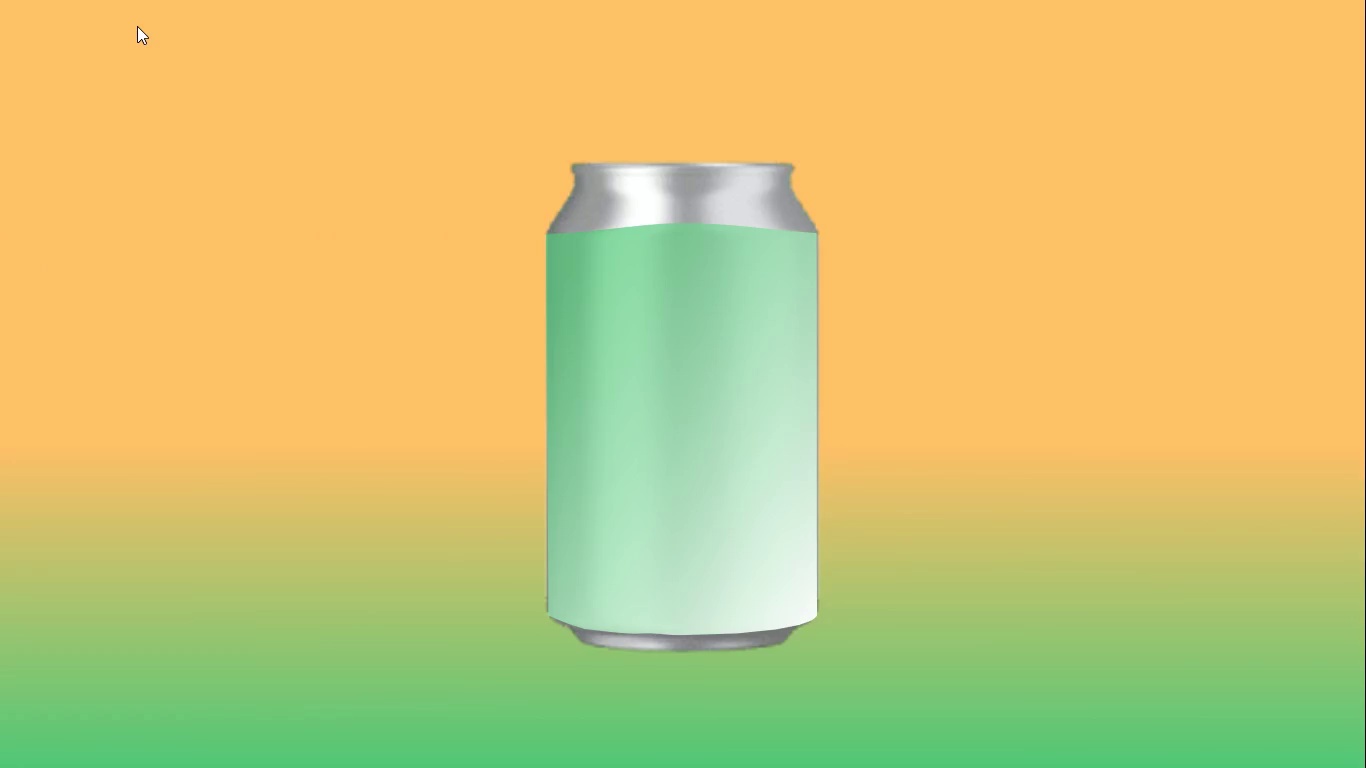 
key(Escape)
 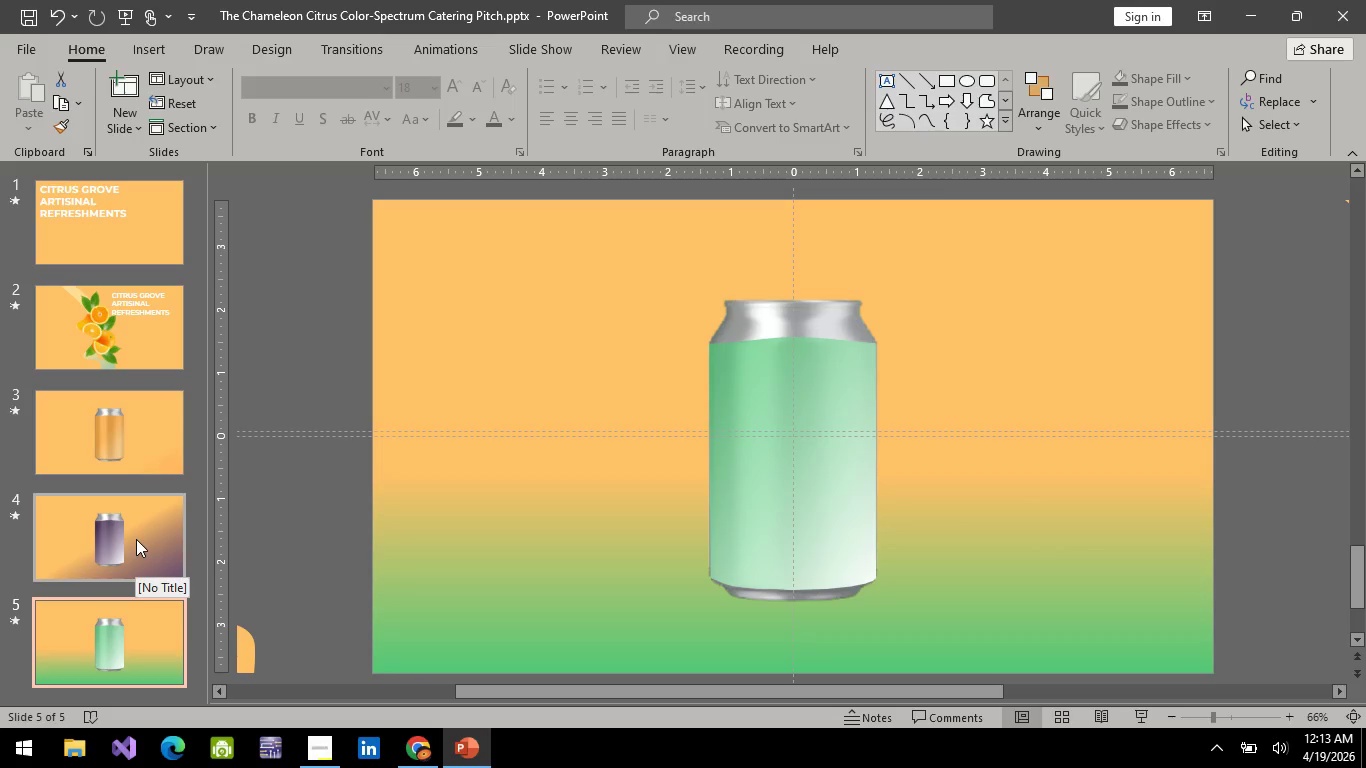 
left_click([136, 639])
 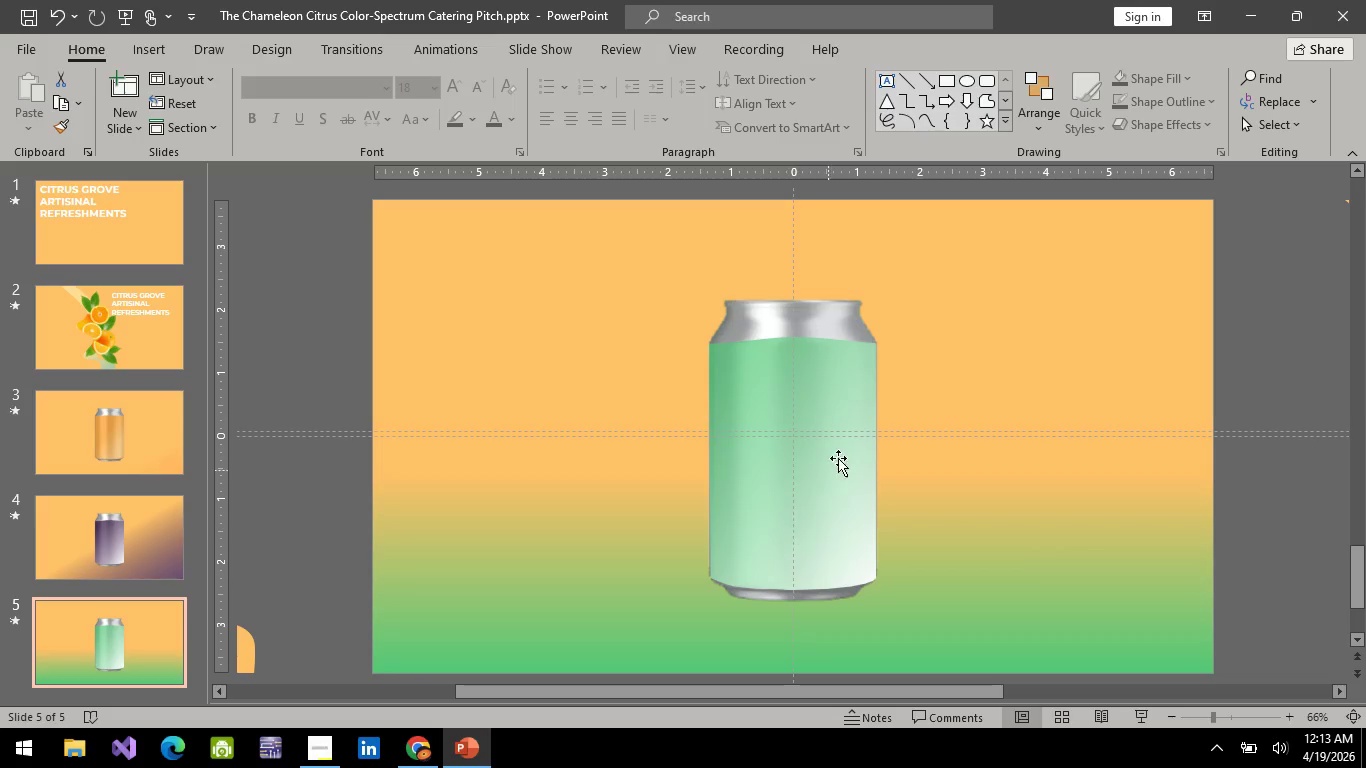 
left_click([852, 437])
 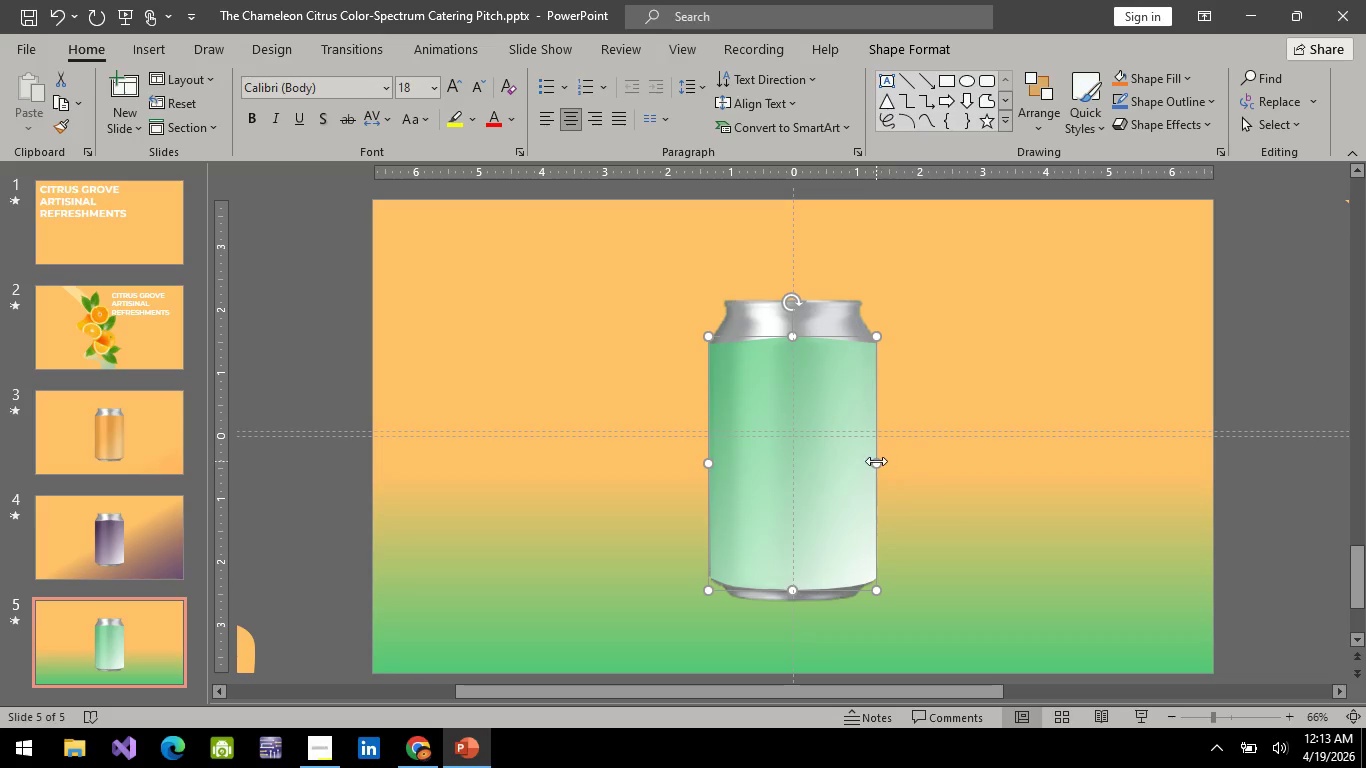 
left_click_drag(start_coordinate=[876, 461], to_coordinate=[878, 472])
 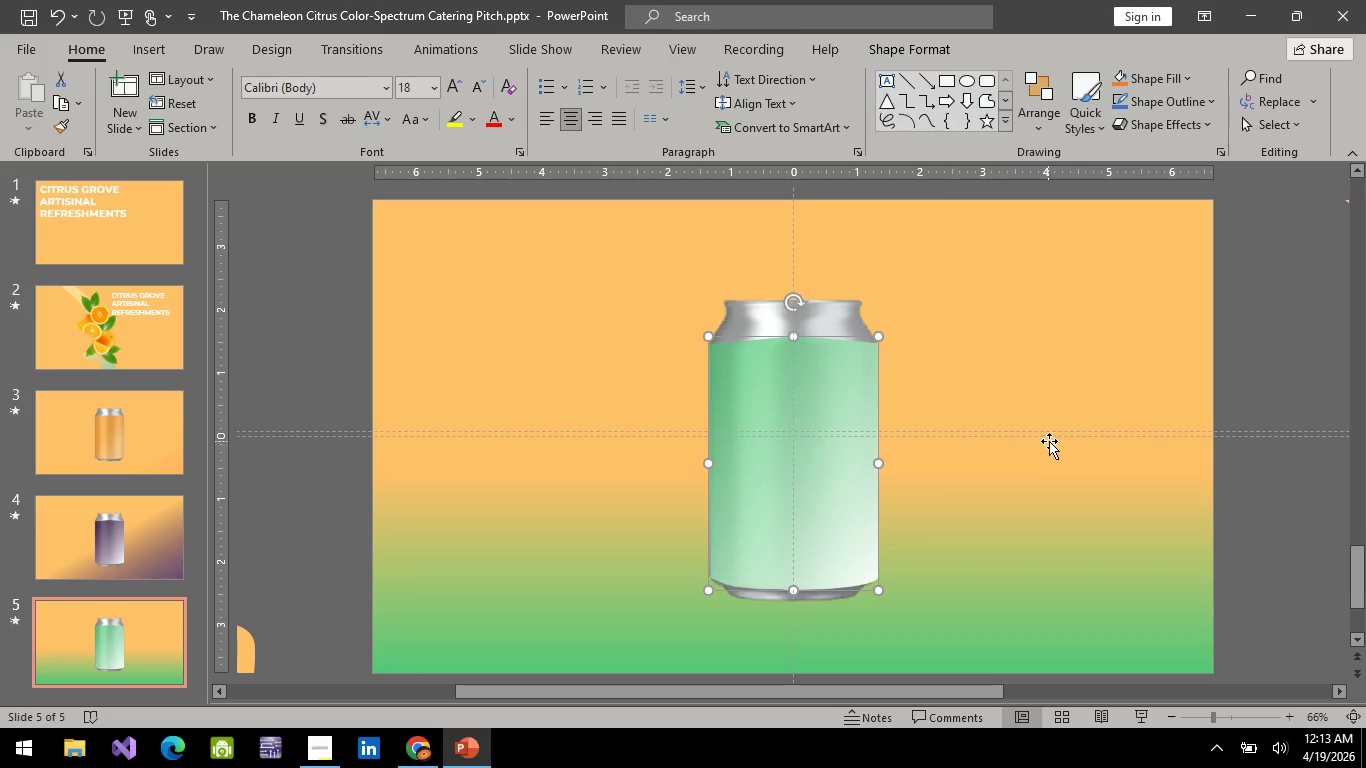 
left_click([1049, 441])
 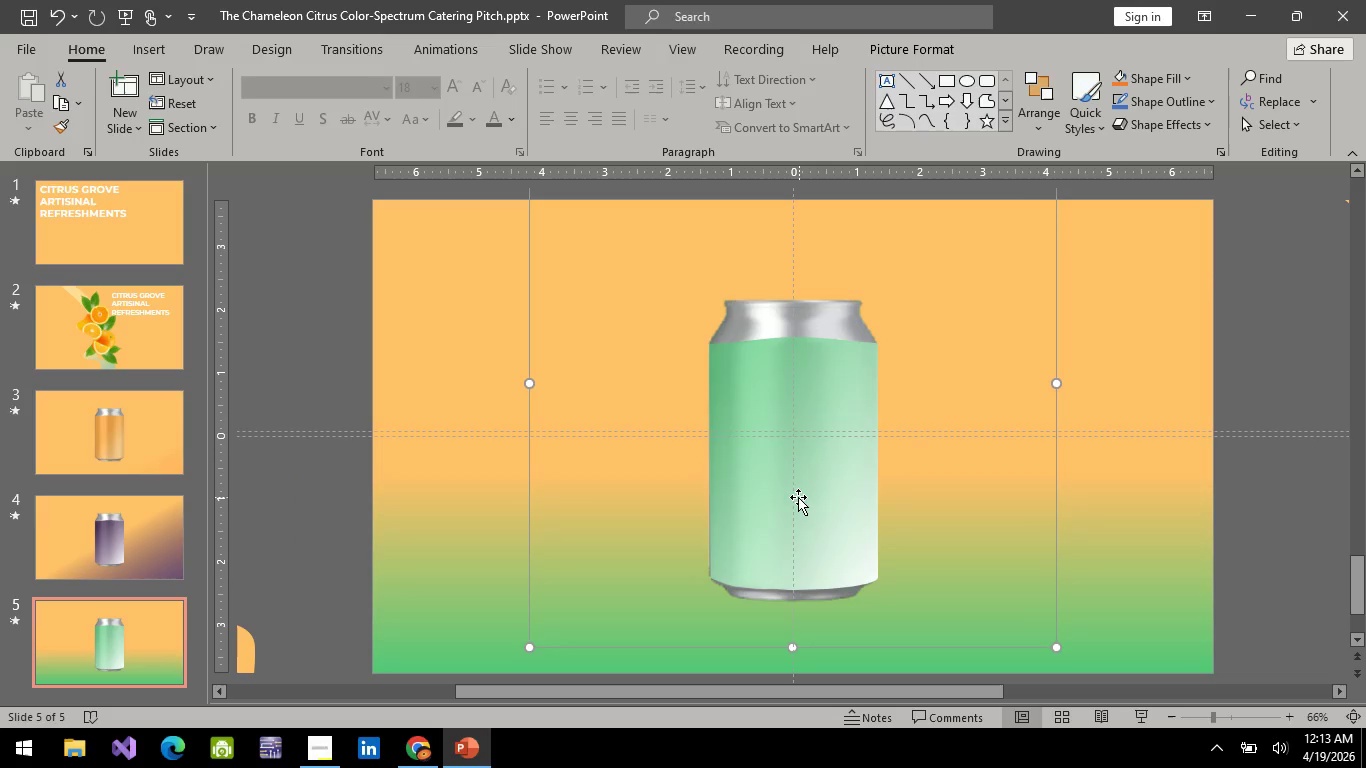 
left_click([798, 497])
 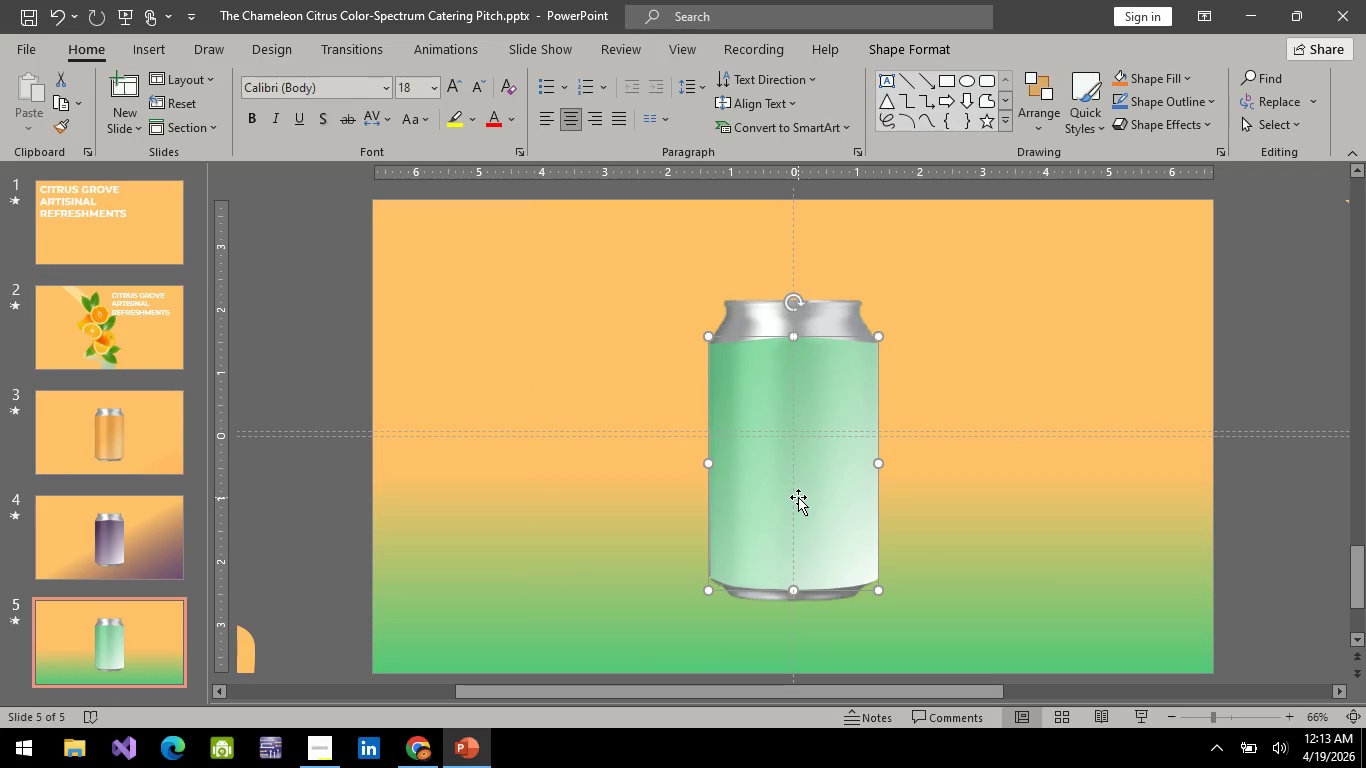 
key(ArrowLeft)
 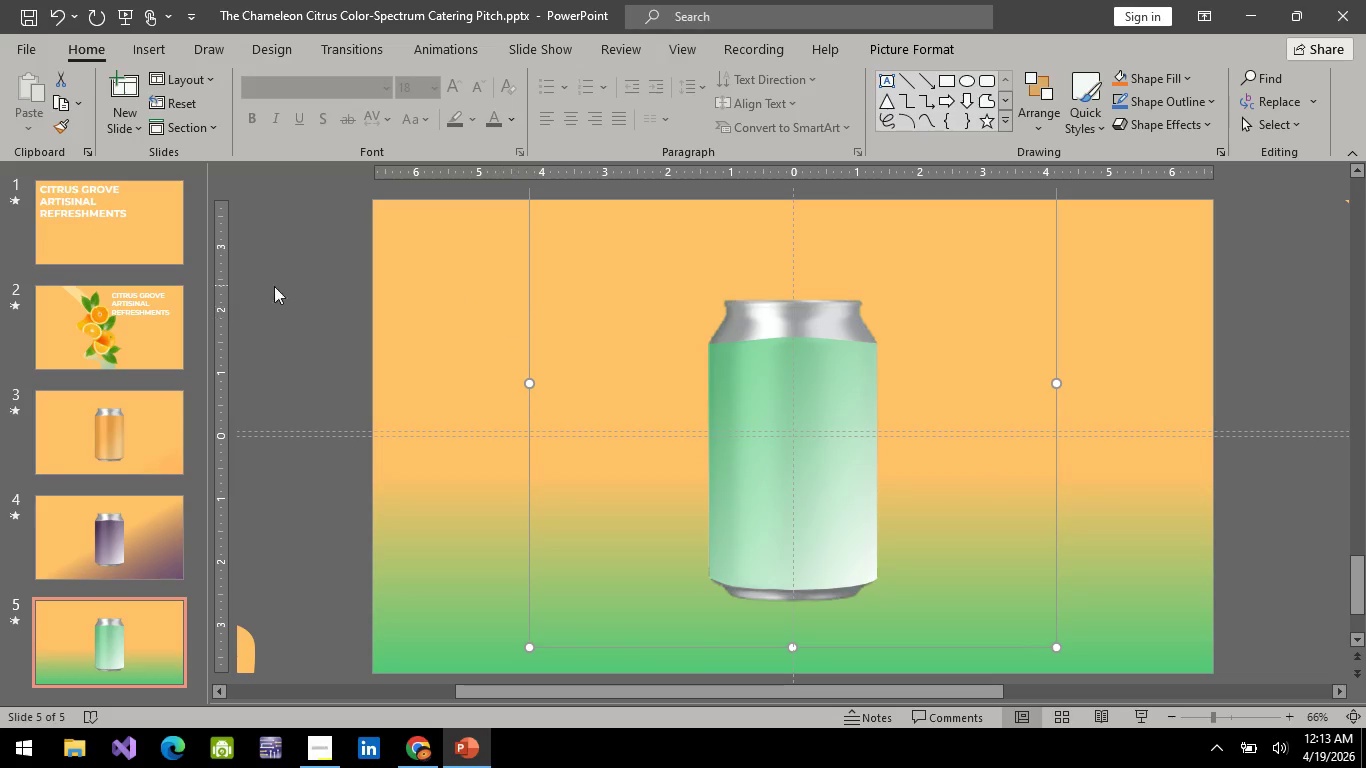 
left_click([112, 483])
 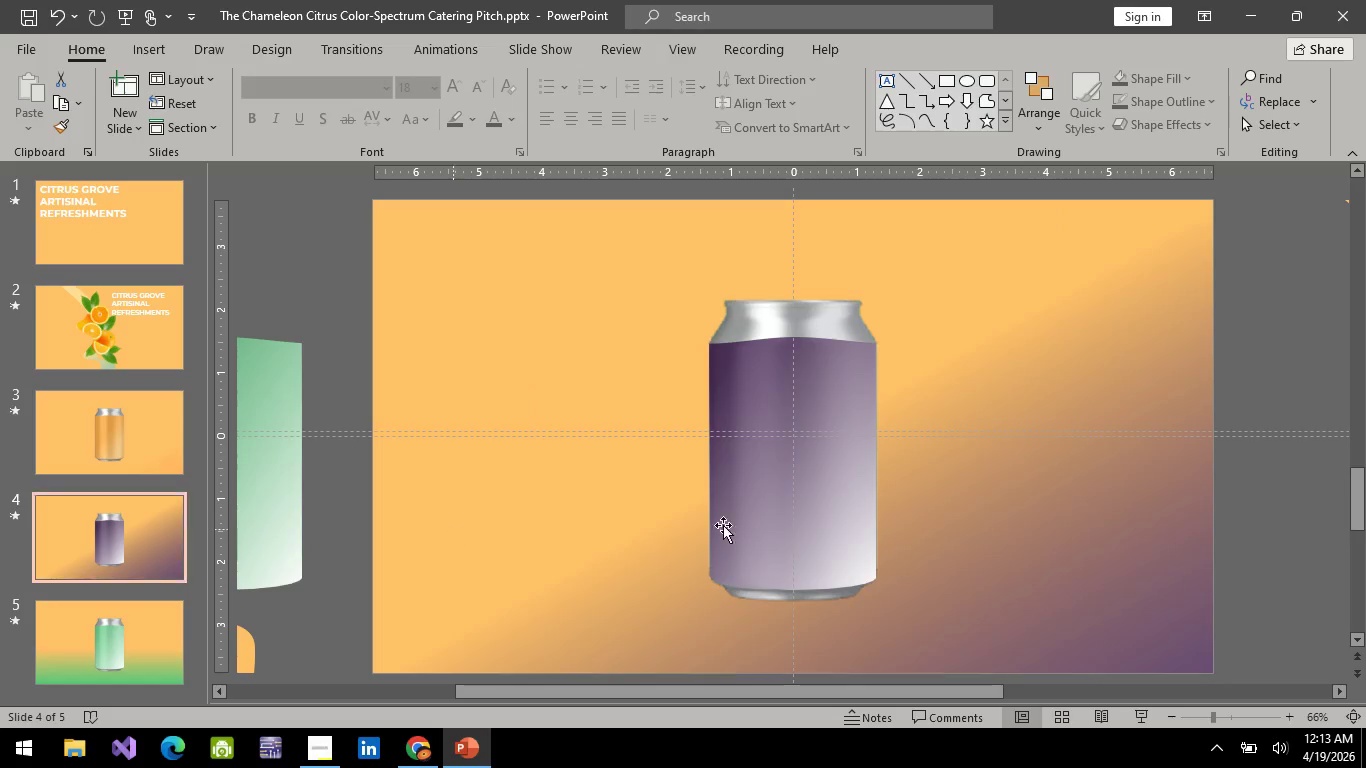 
left_click([820, 496])
 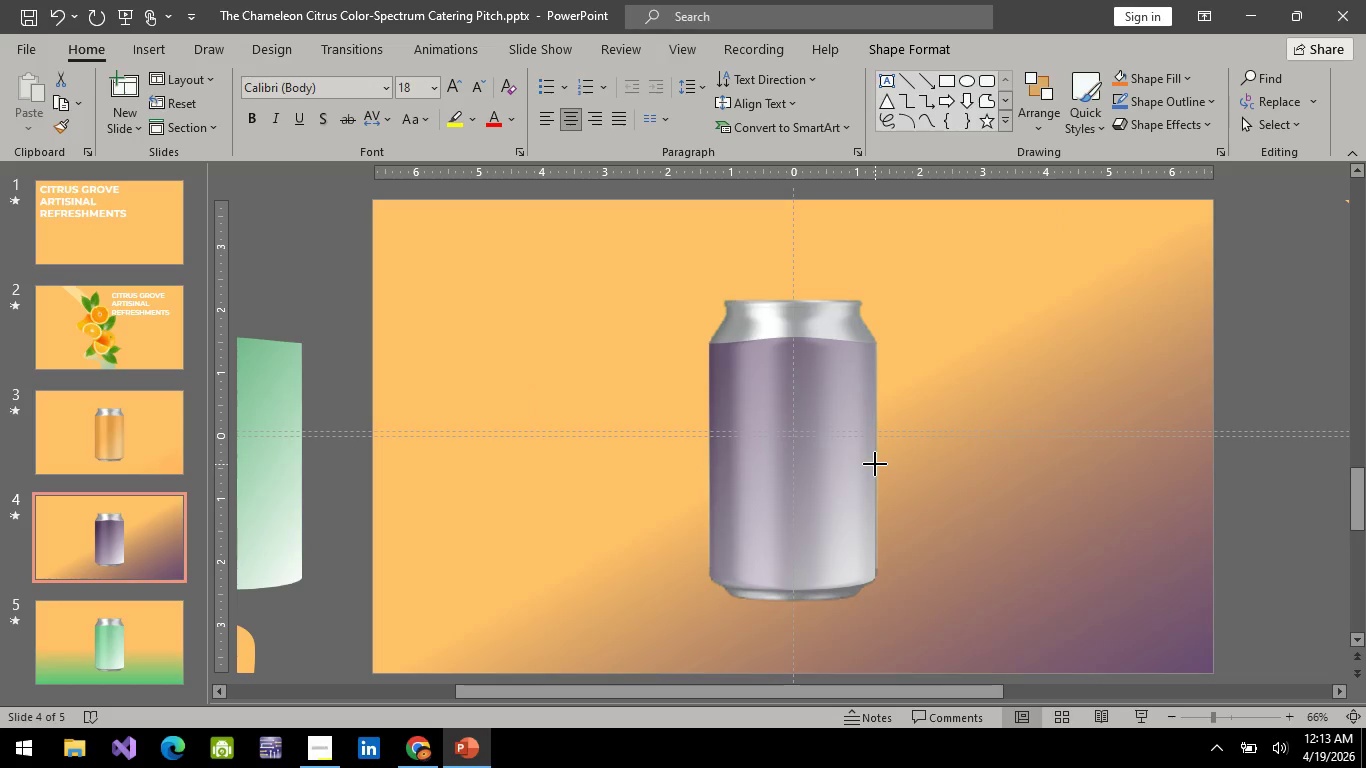 
left_click([976, 468])
 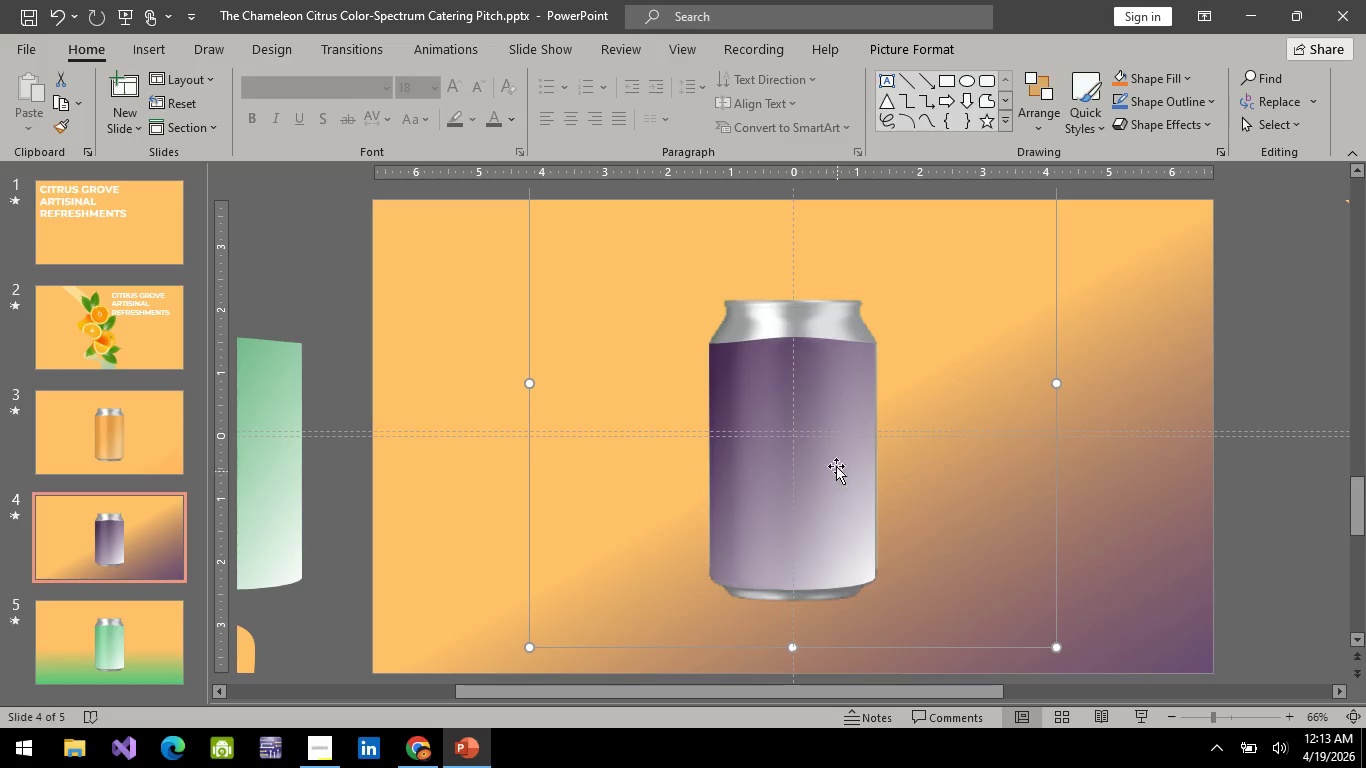 
hold_key(key=ControlLeft, duration=1.28)
scroll: coordinate [939, 529], scroll_direction: up, amount: 6.0
 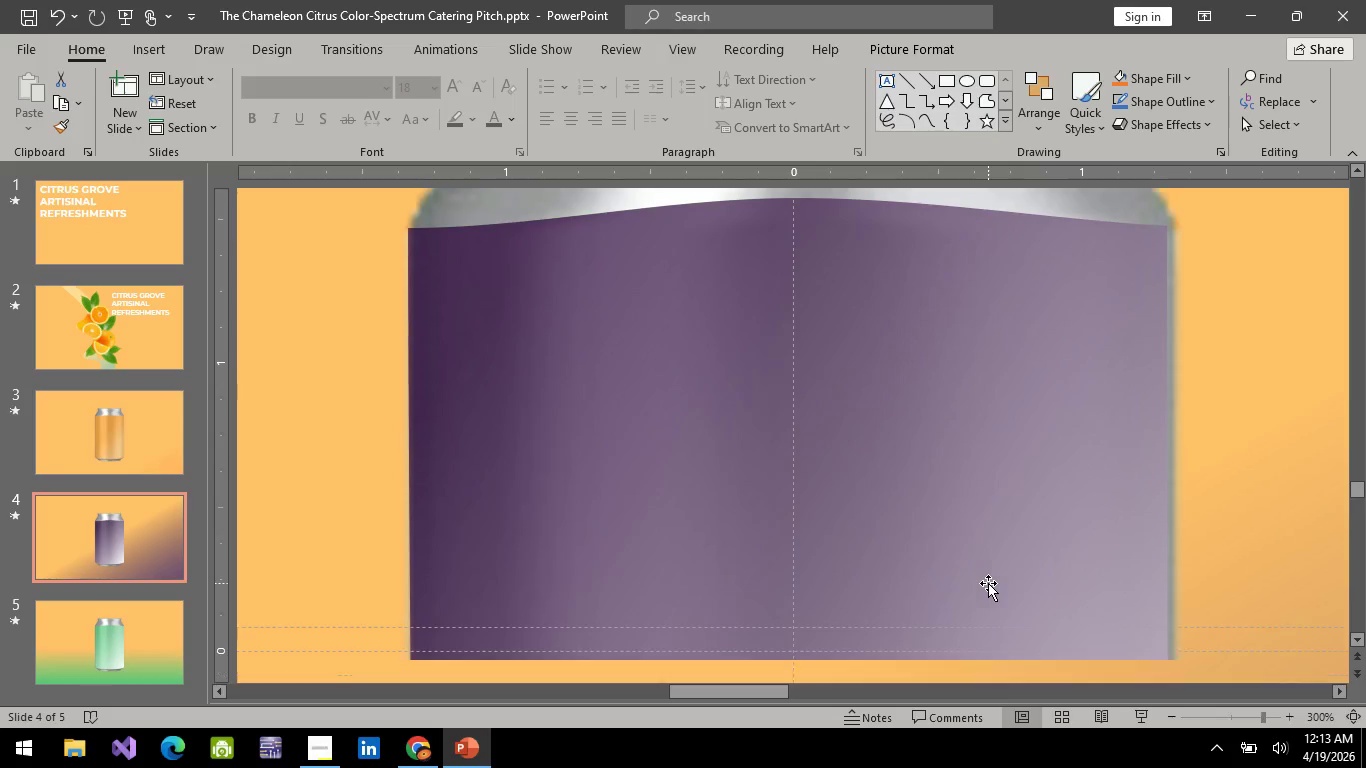 
left_click([1142, 515])
 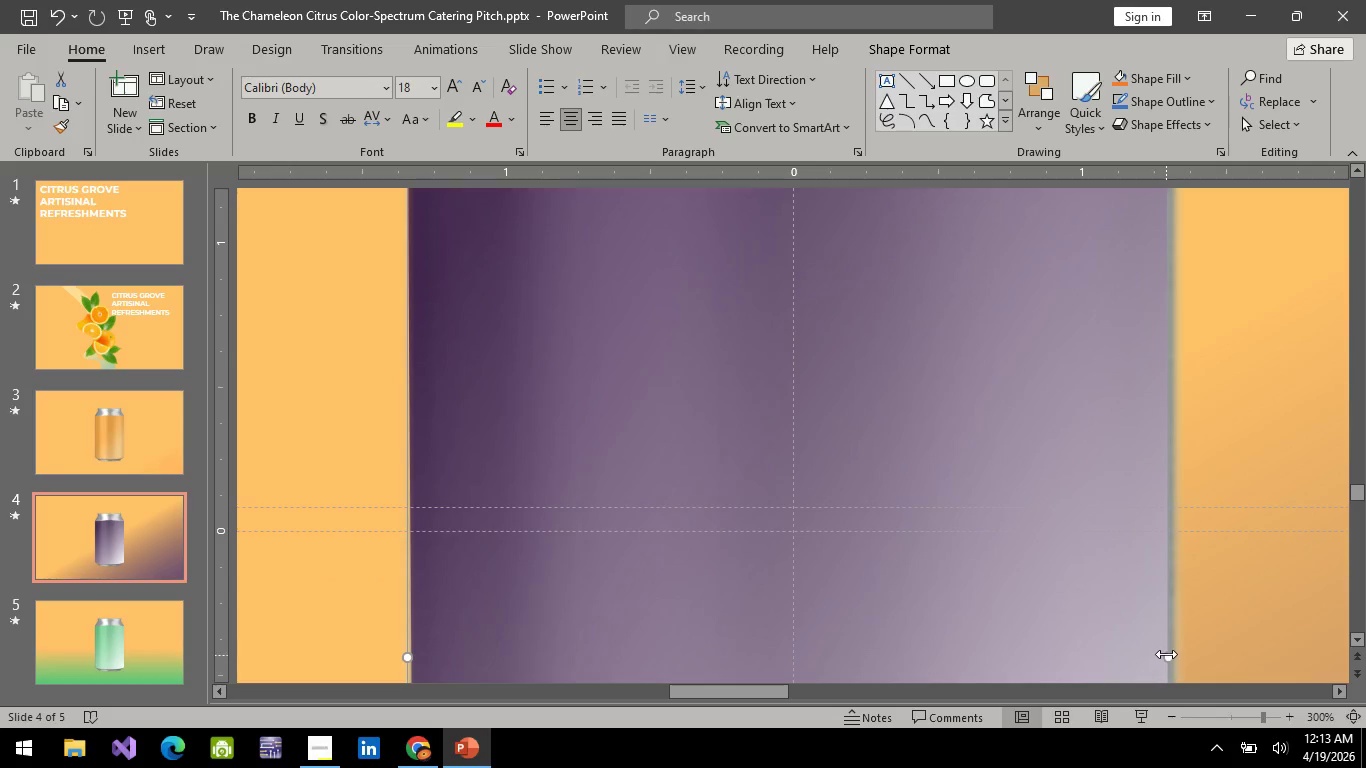 
scroll: coordinate [1042, 514], scroll_direction: down, amount: 7.0
 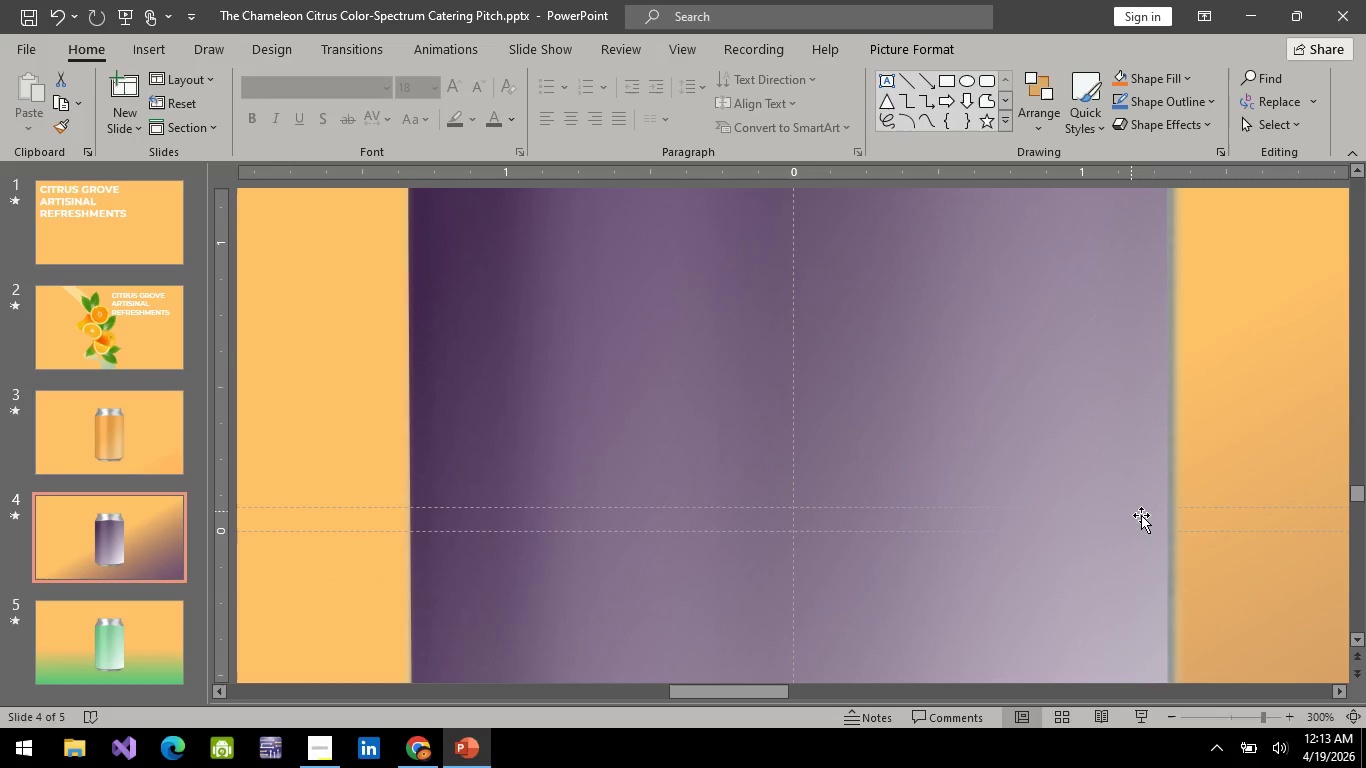 
left_click_drag(start_coordinate=[1166, 654], to_coordinate=[1171, 654])
 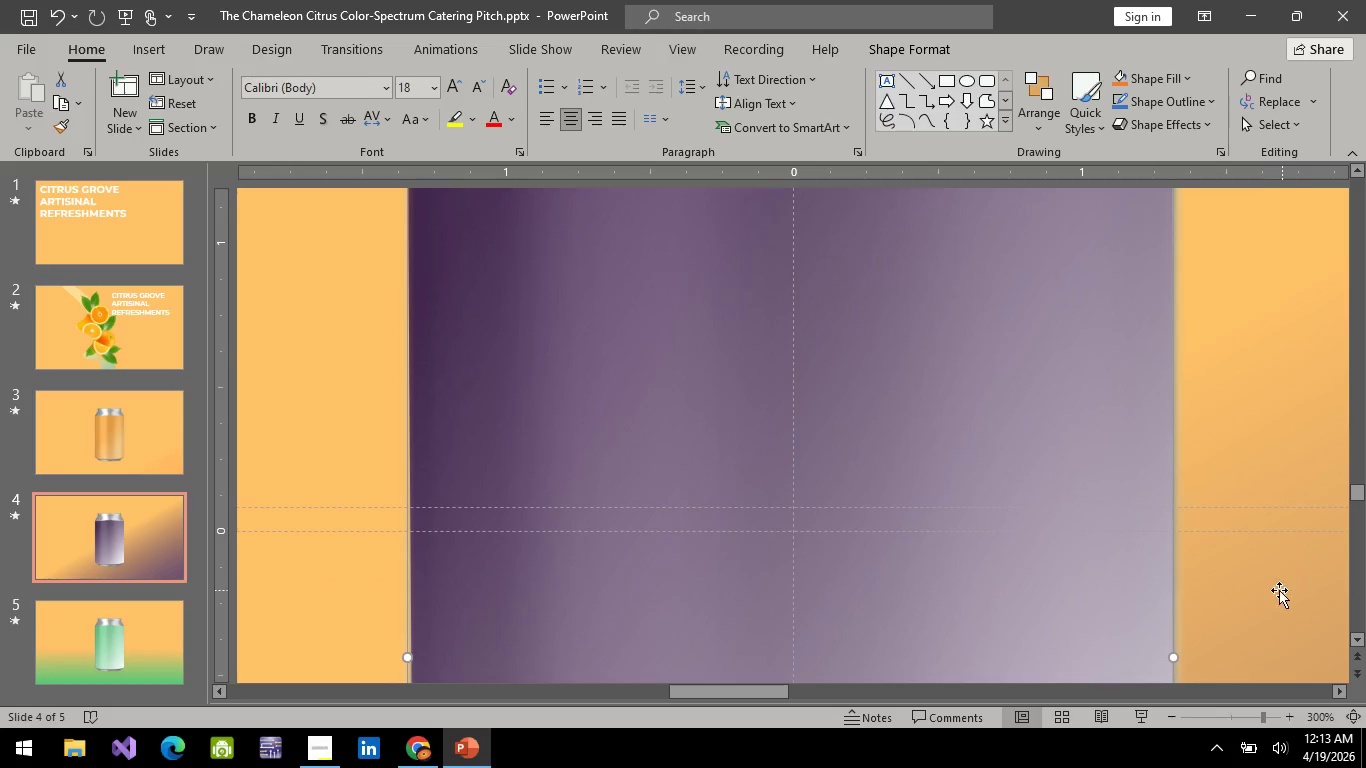 
left_click([1278, 590])
 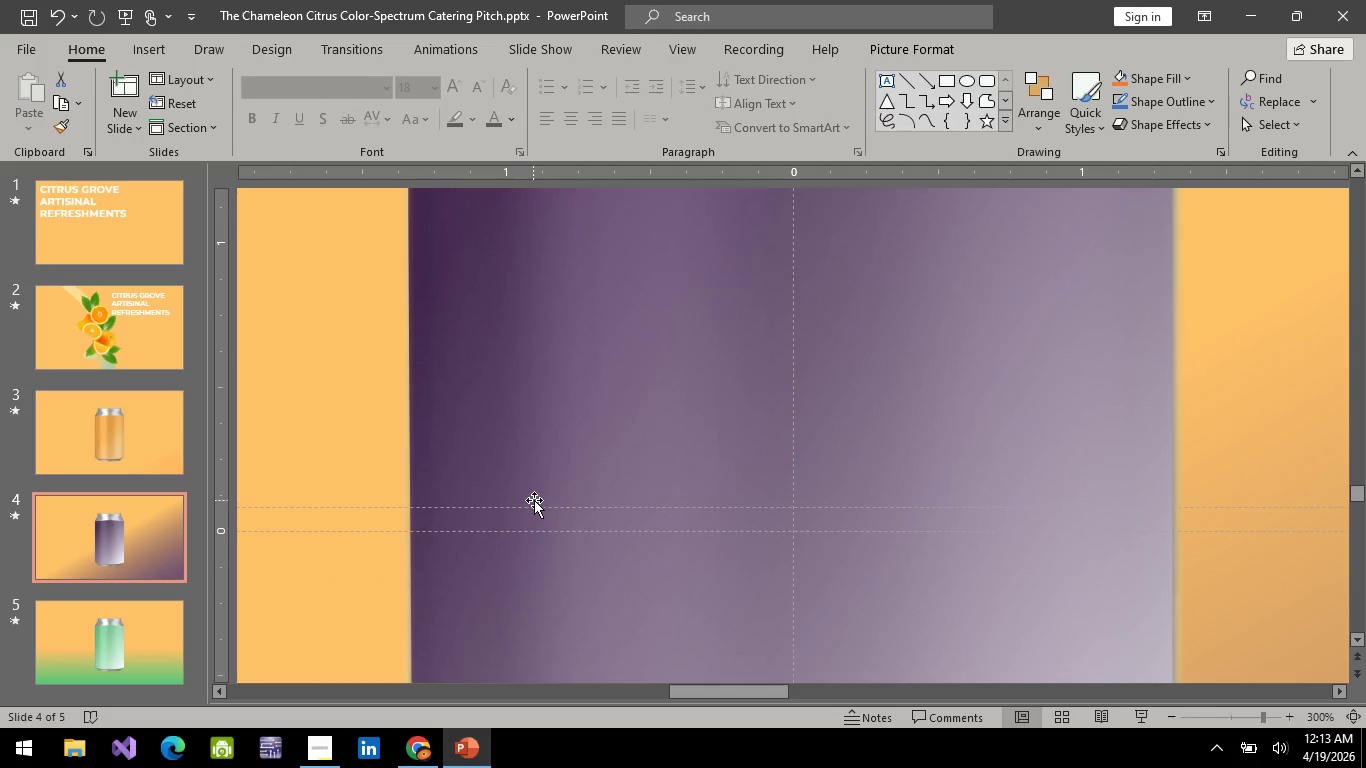 
hold_key(key=ControlLeft, duration=0.77)
scroll: coordinate [544, 475], scroll_direction: down, amount: 8.0
 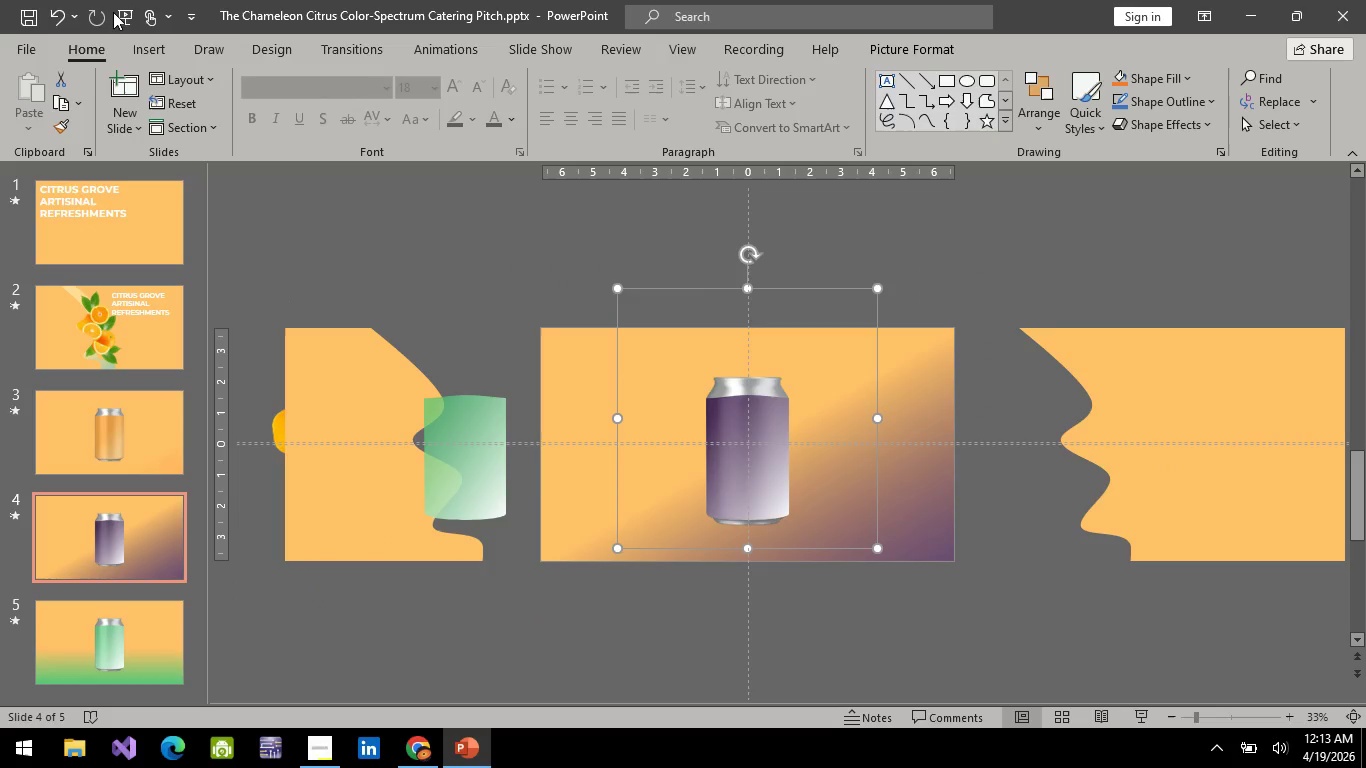 
left_click([133, 18])
 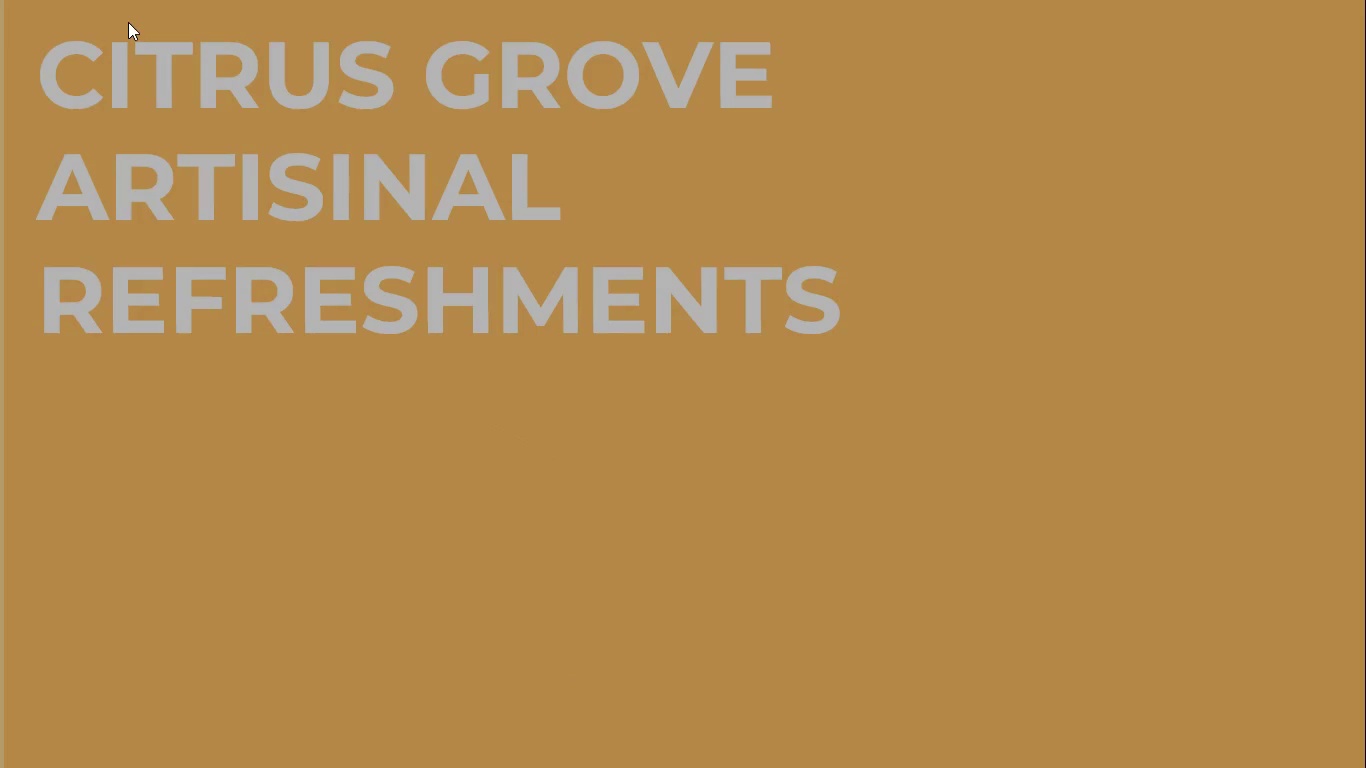 
key(Space)
 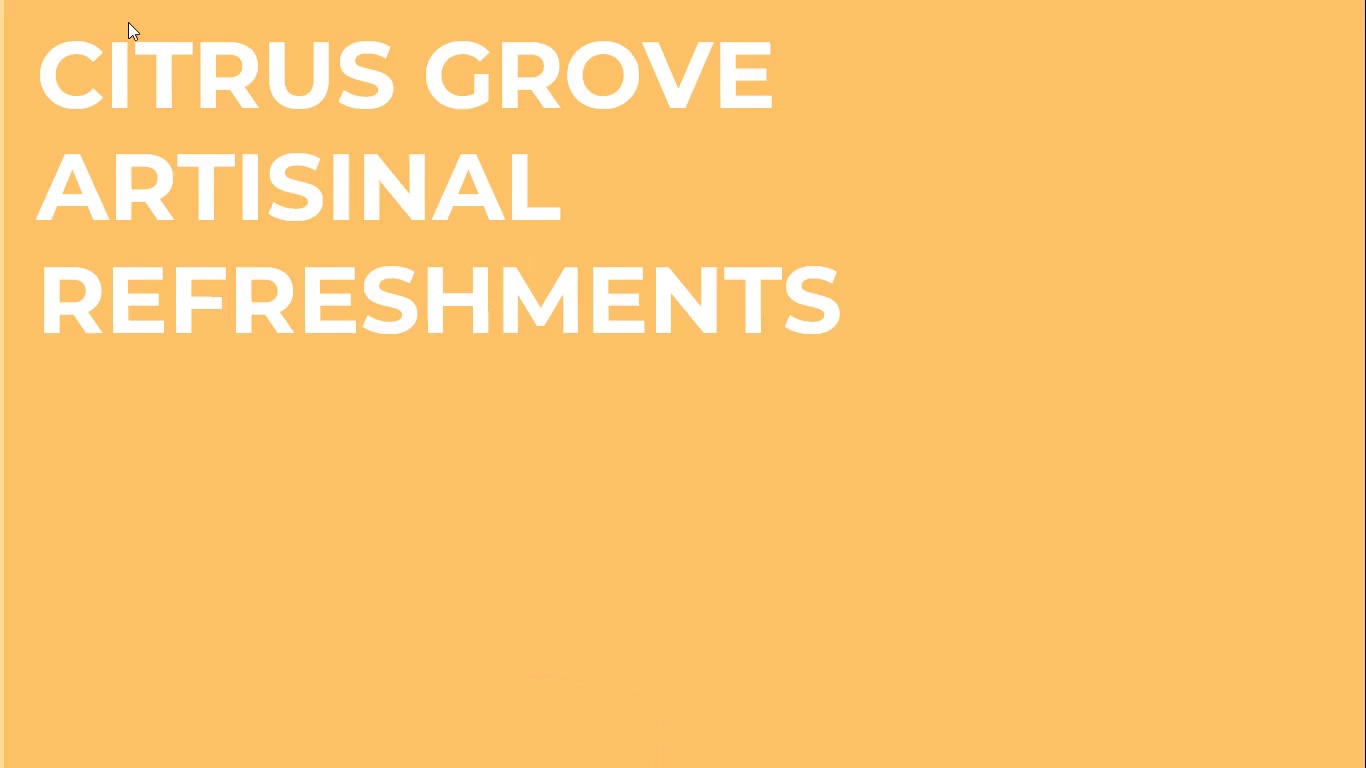 
key(Space)
 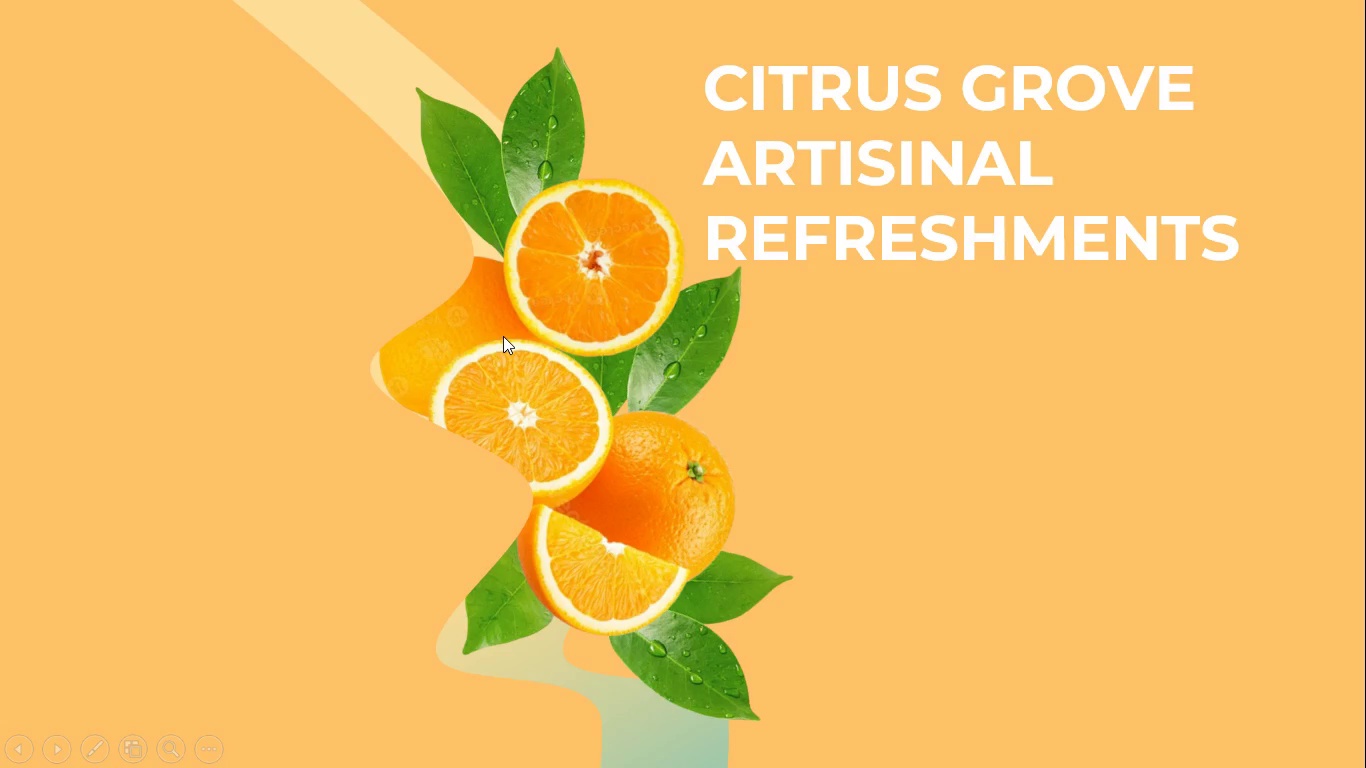 
wait(5.09)
 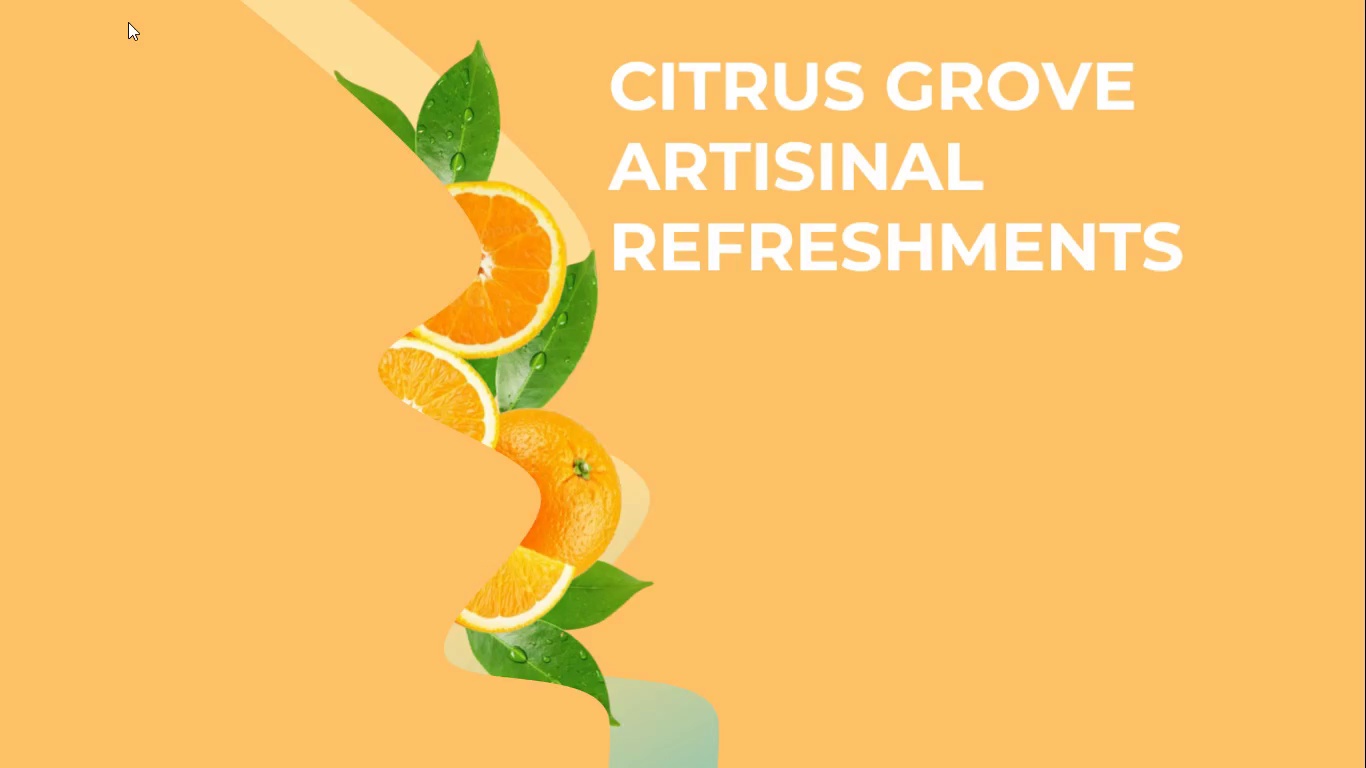 
key(Space)
 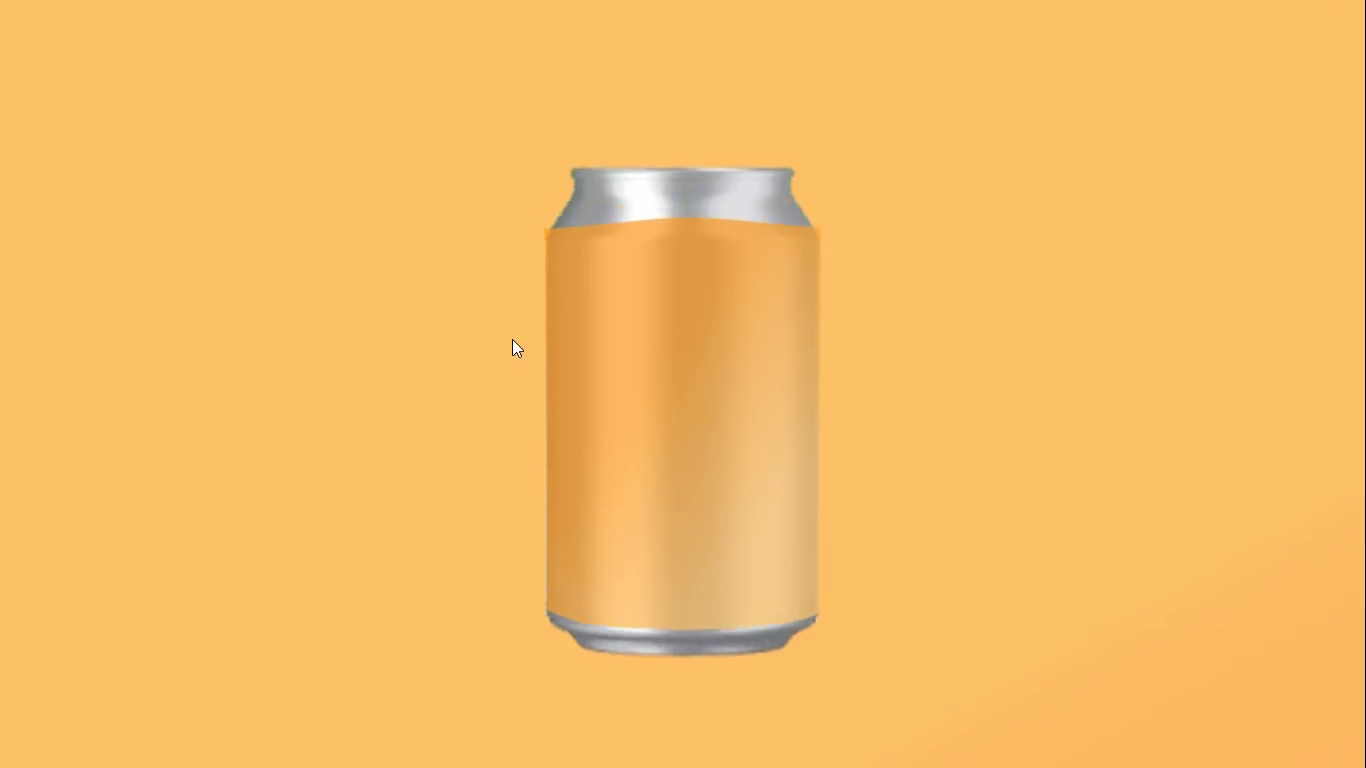 
key(Space)
 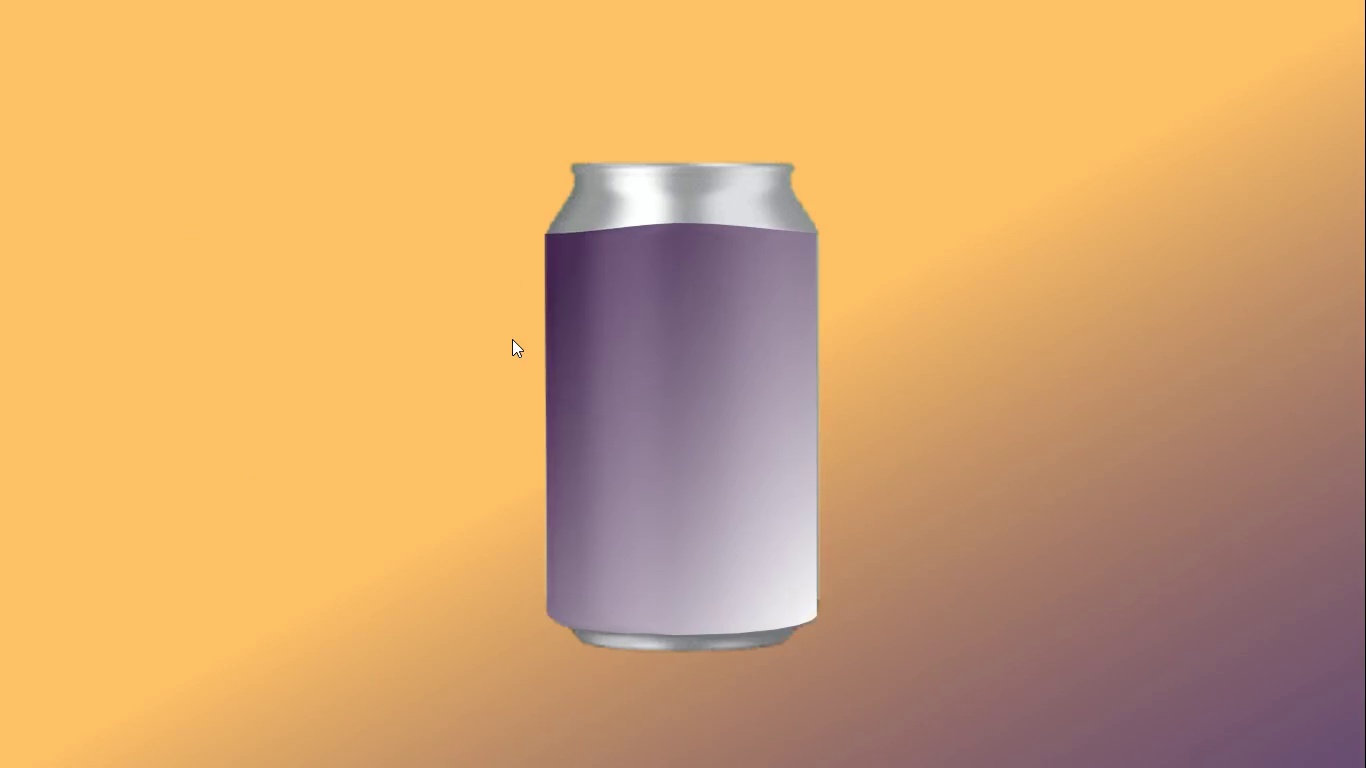 
key(Escape)
 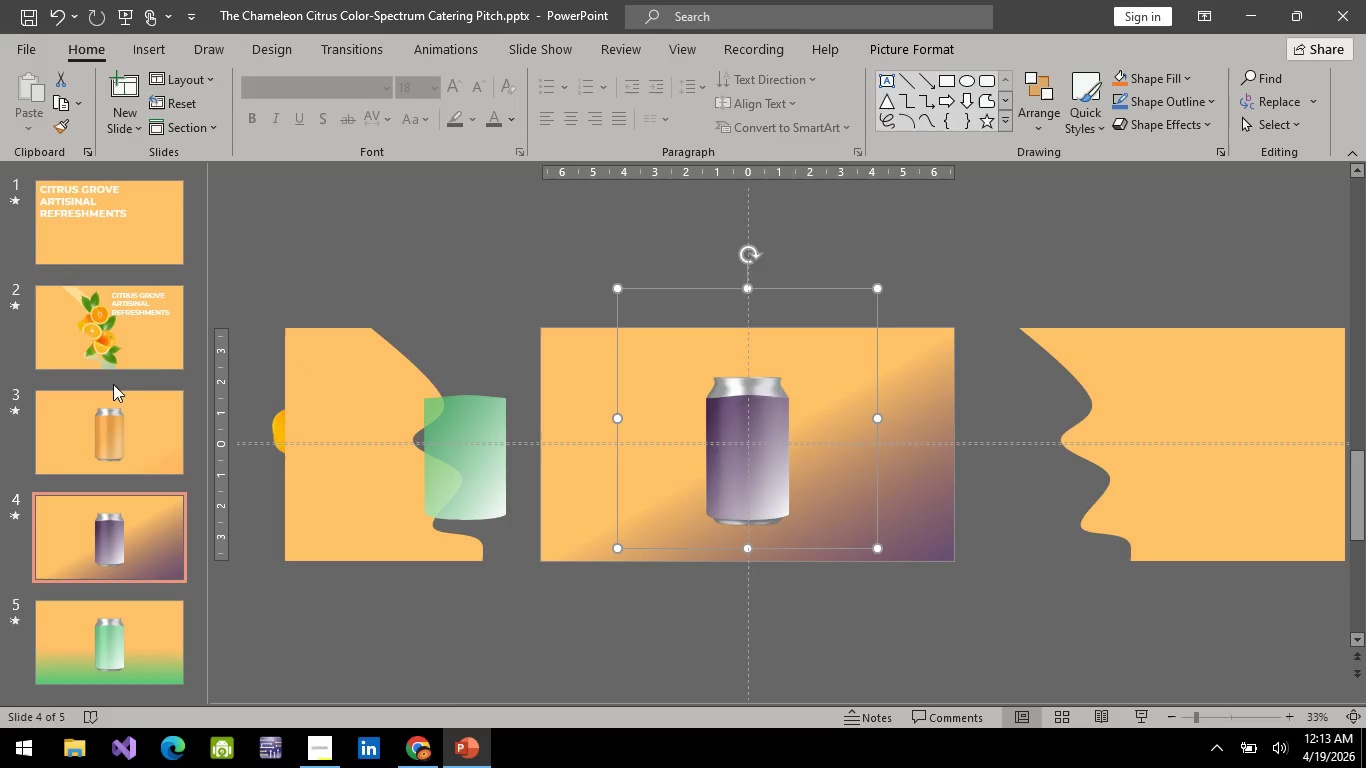 
left_click([128, 364])
 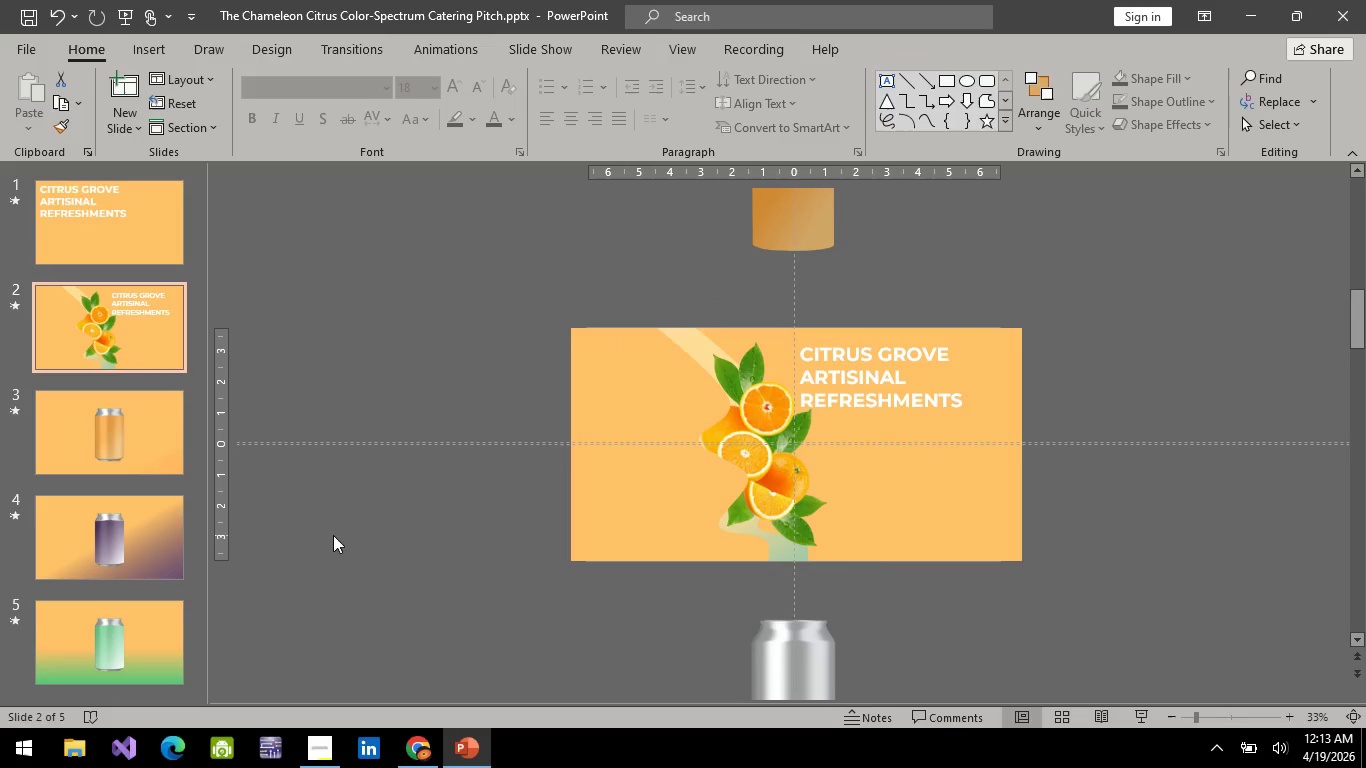 
left_click([115, 429])
 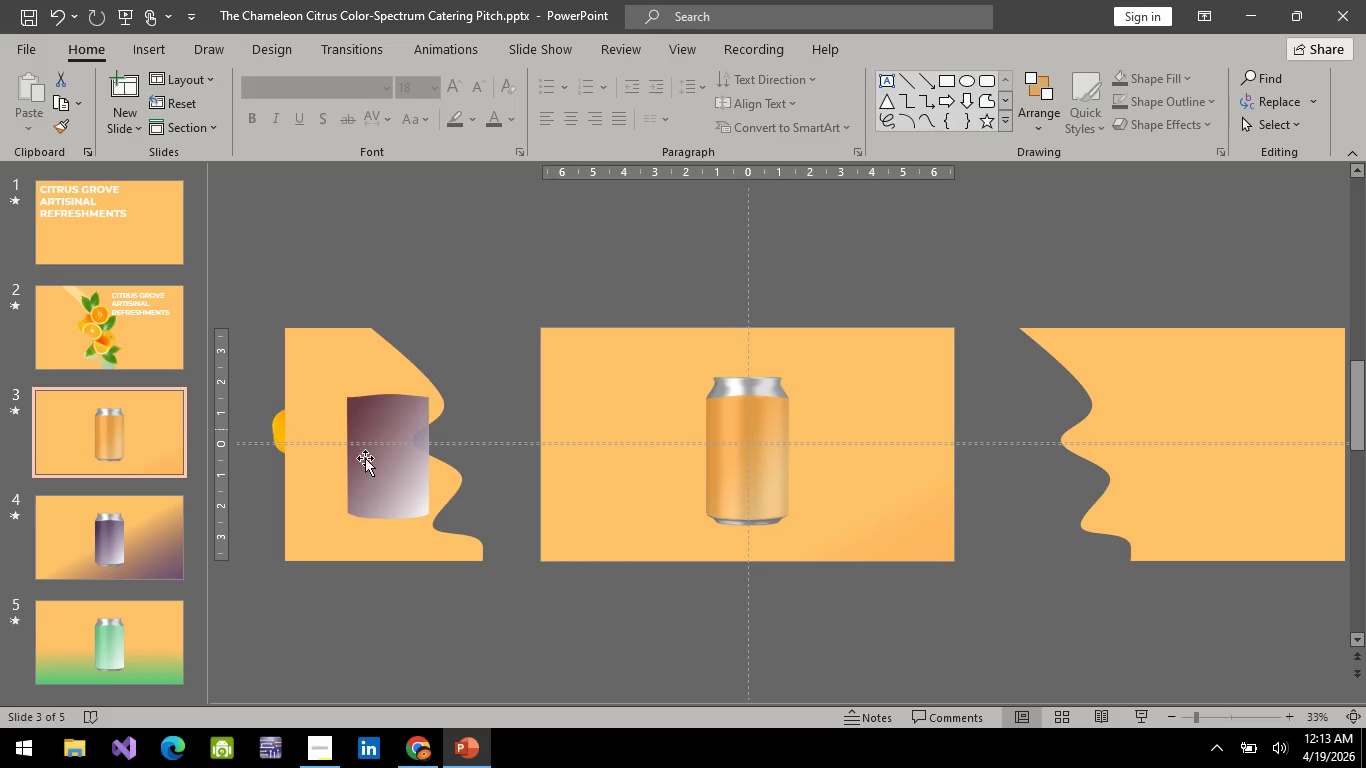 
left_click([117, 559])
 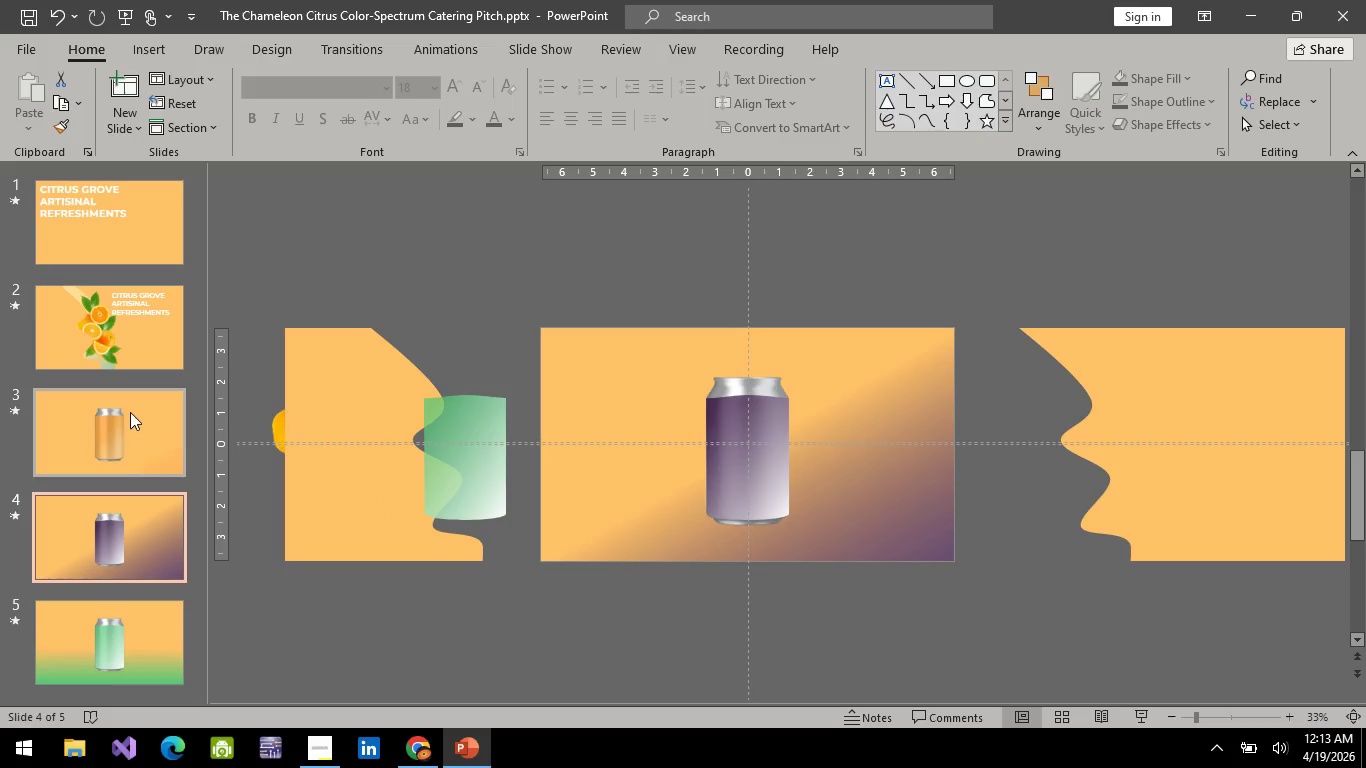 
left_click([126, 428])
 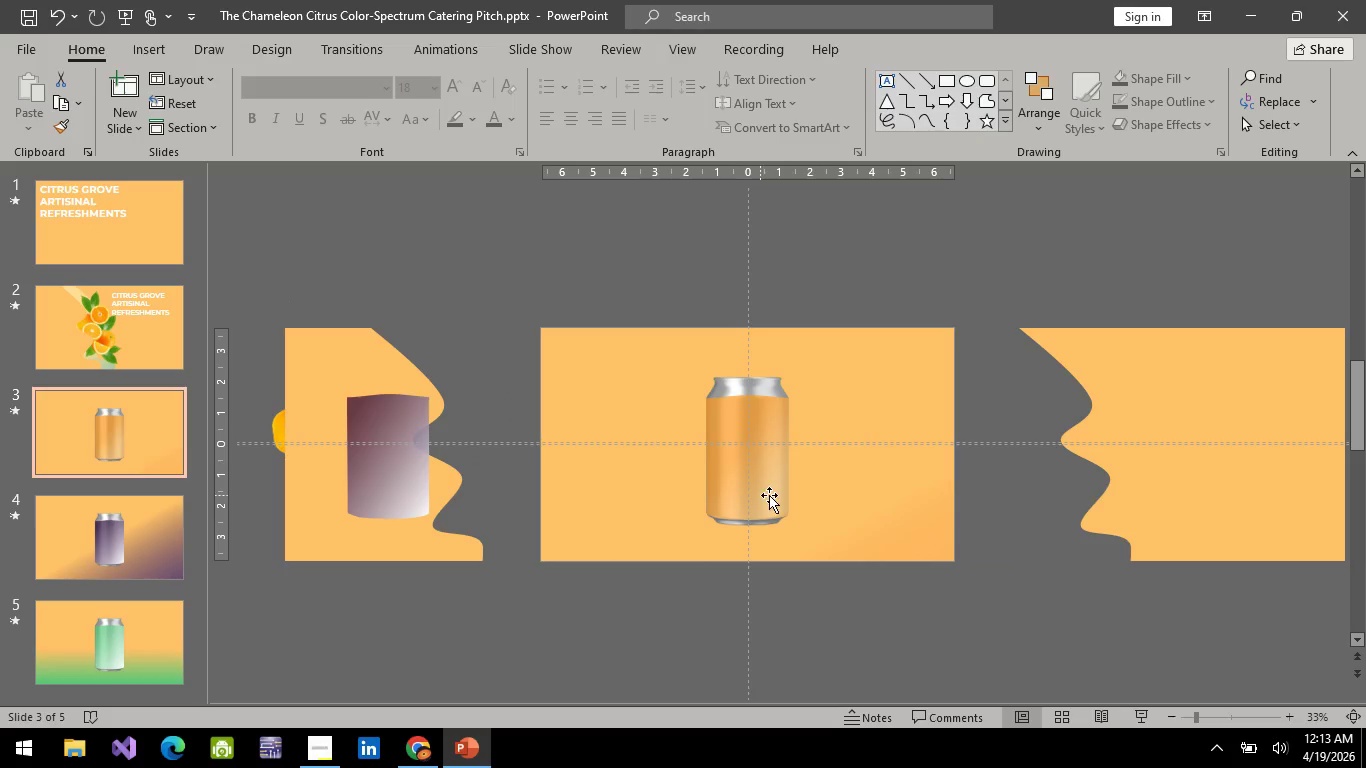 
left_click([769, 495])
 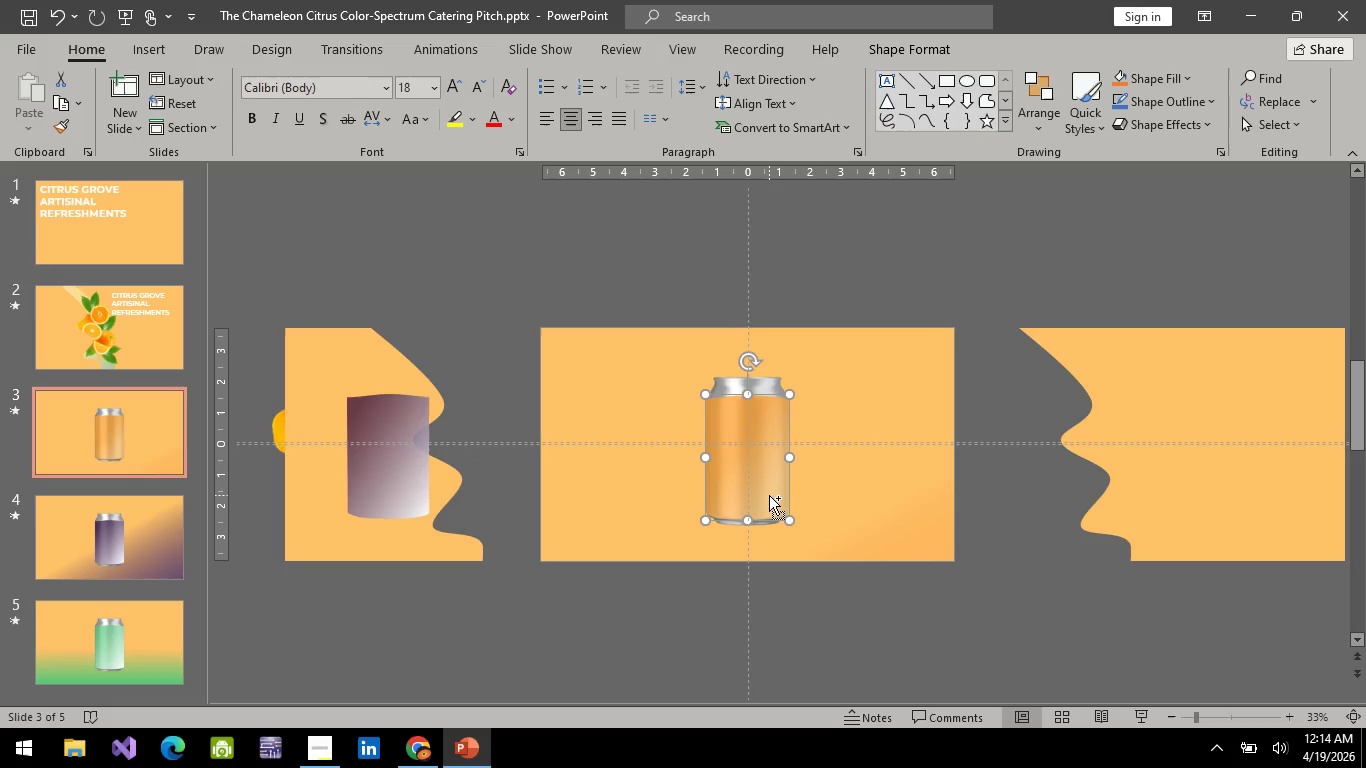 
key(Control+C)
 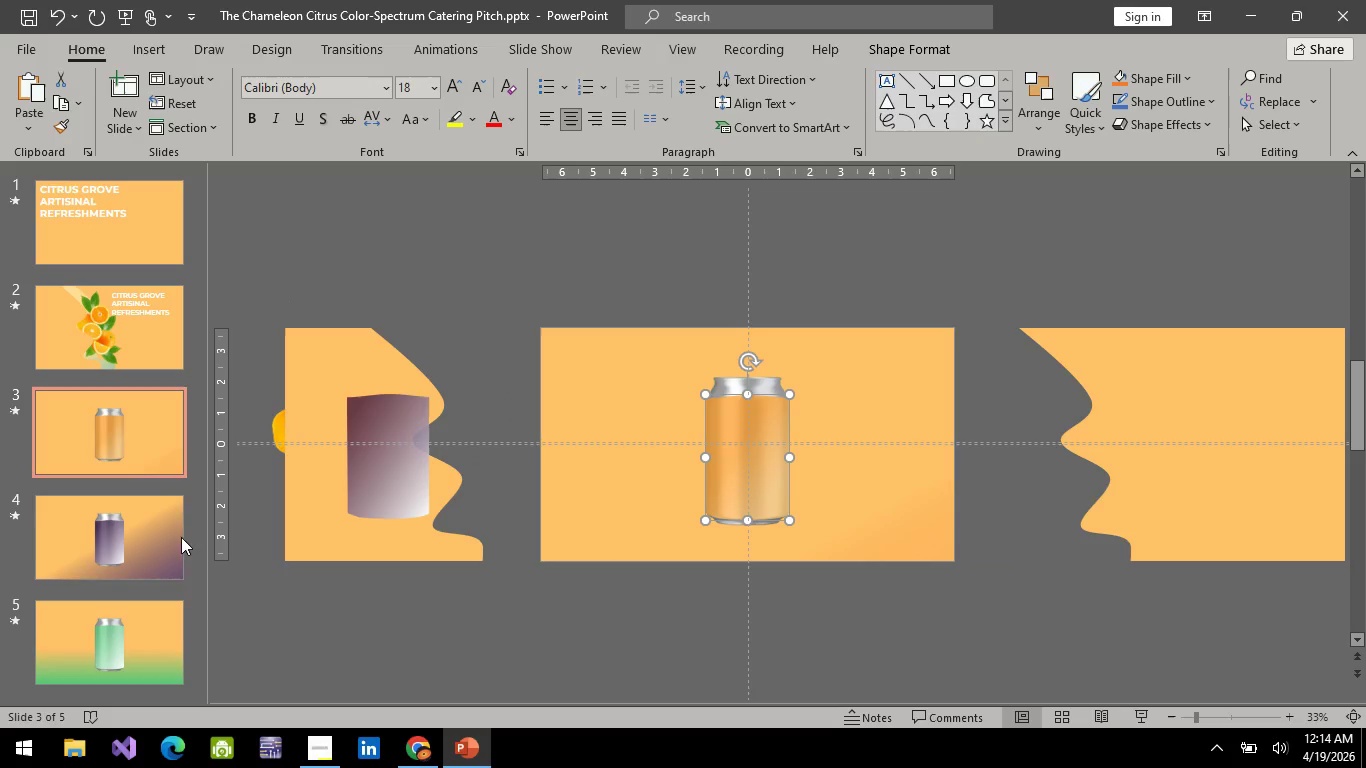 
left_click([134, 545])
 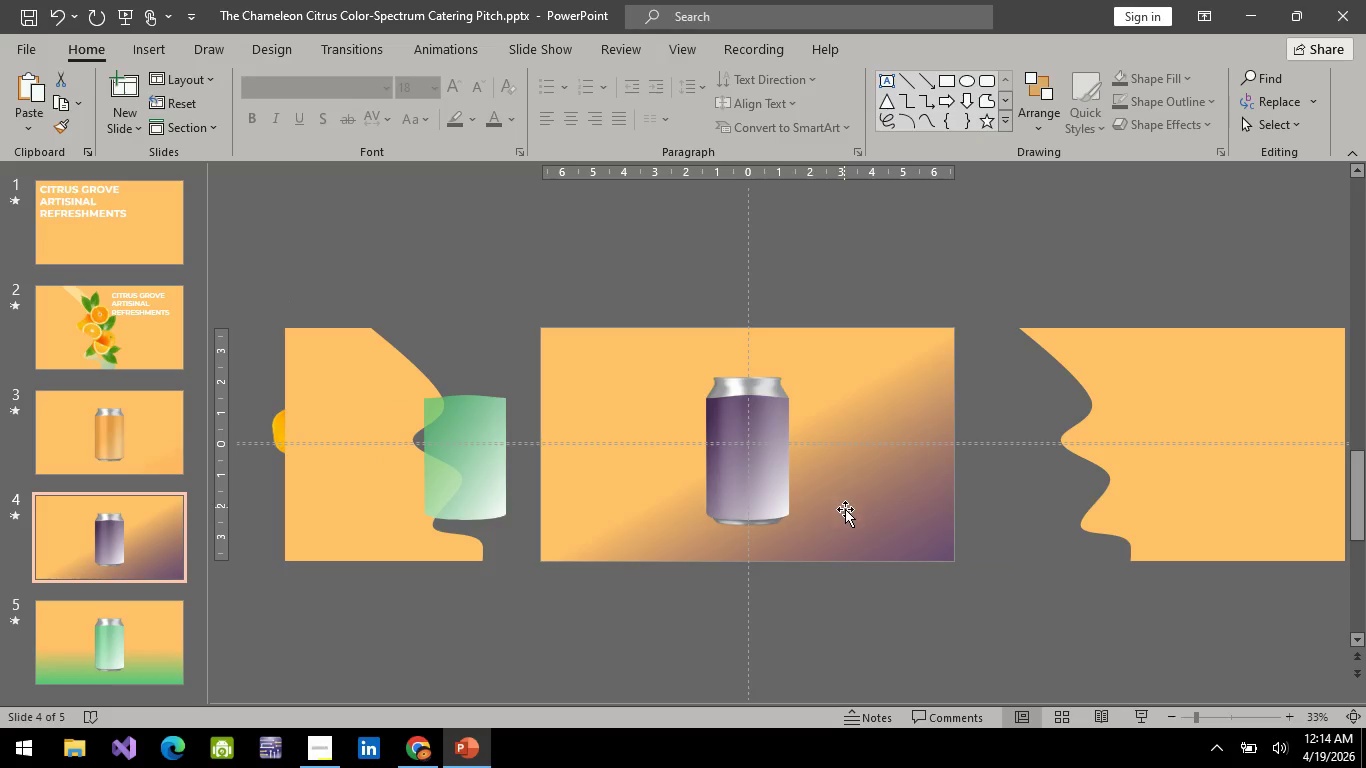 
key(Control+V)
 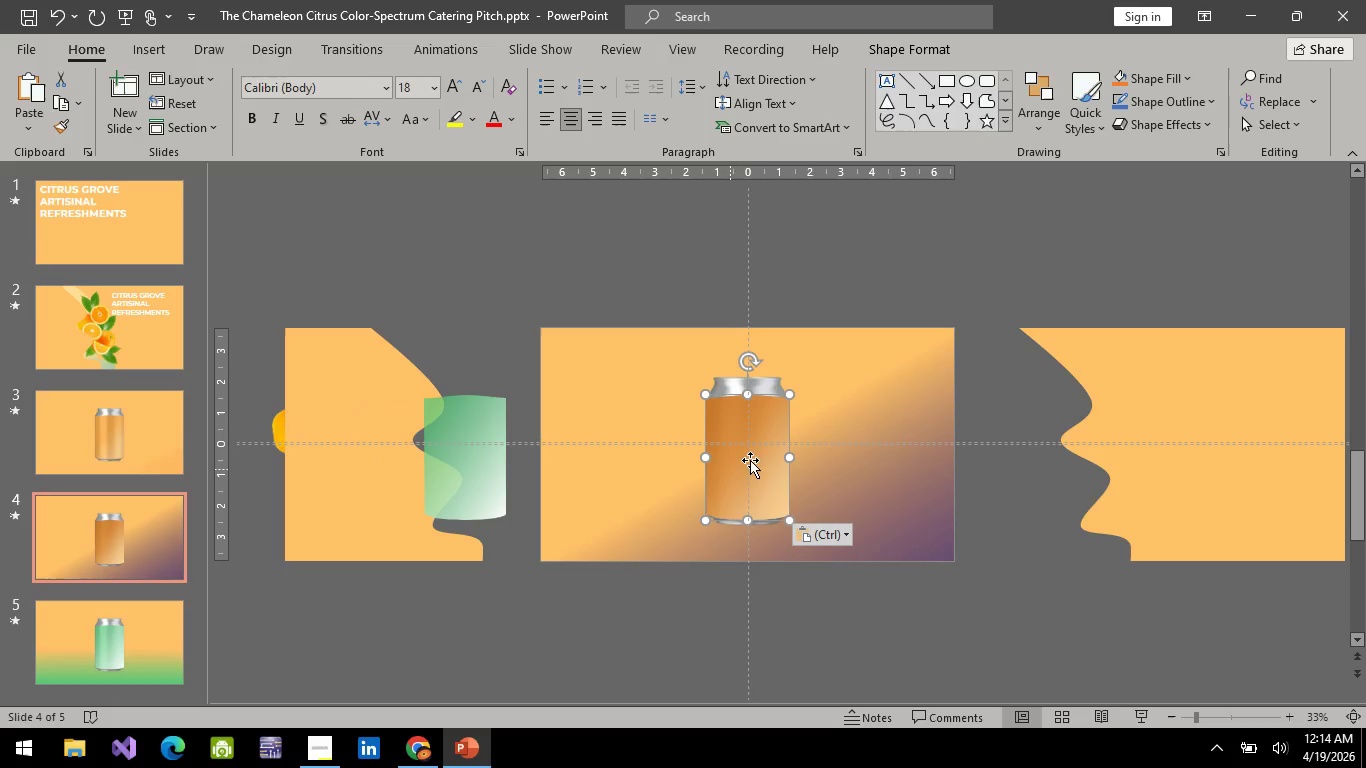 
left_click_drag(start_coordinate=[752, 459], to_coordinate=[1130, 459])
 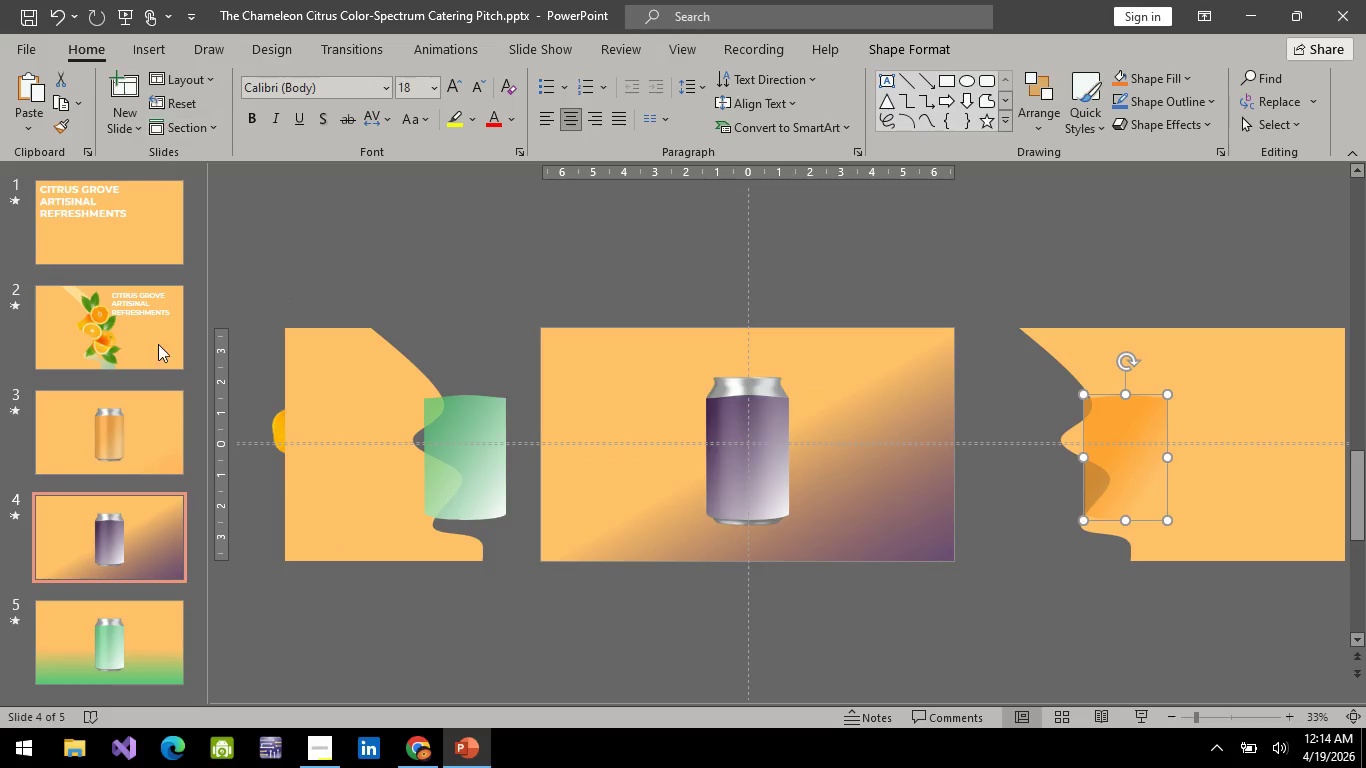 
left_click([86, 648])
 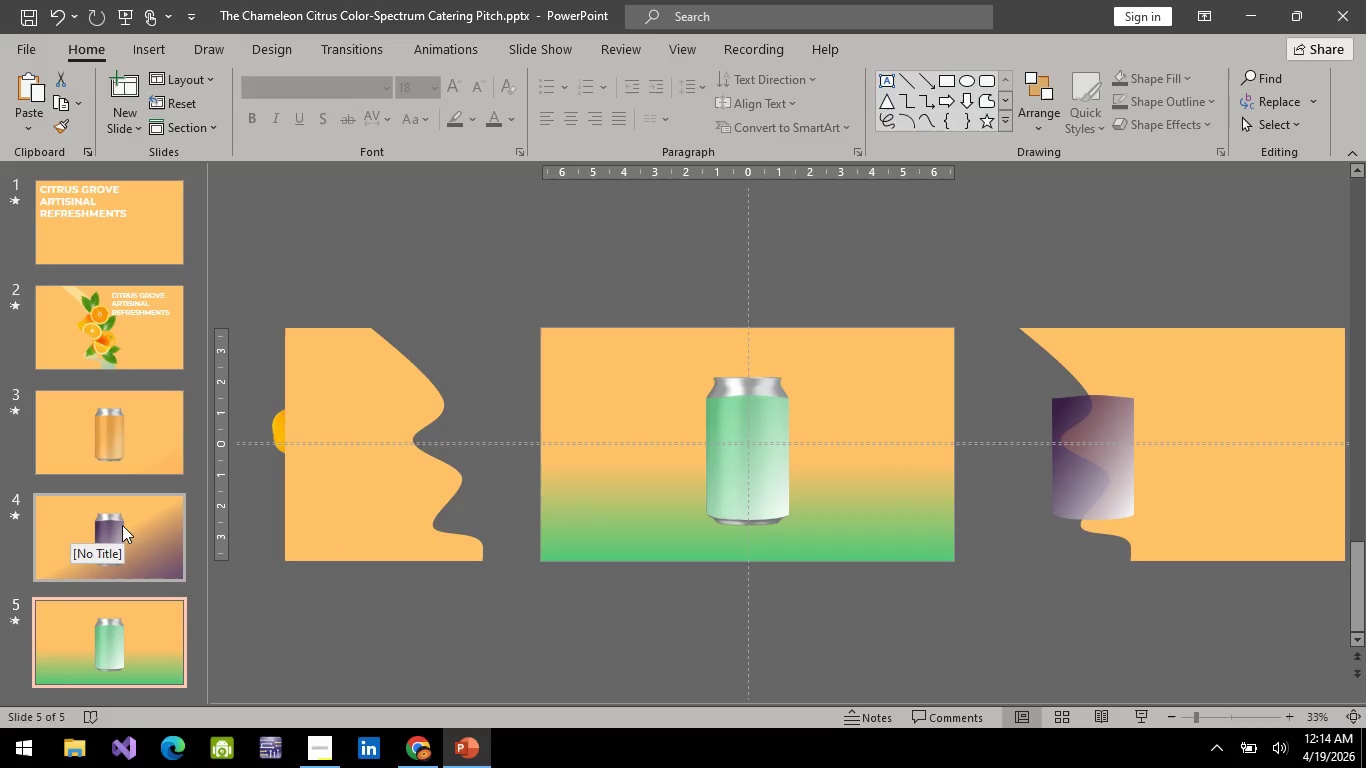 
left_click([1075, 468])
 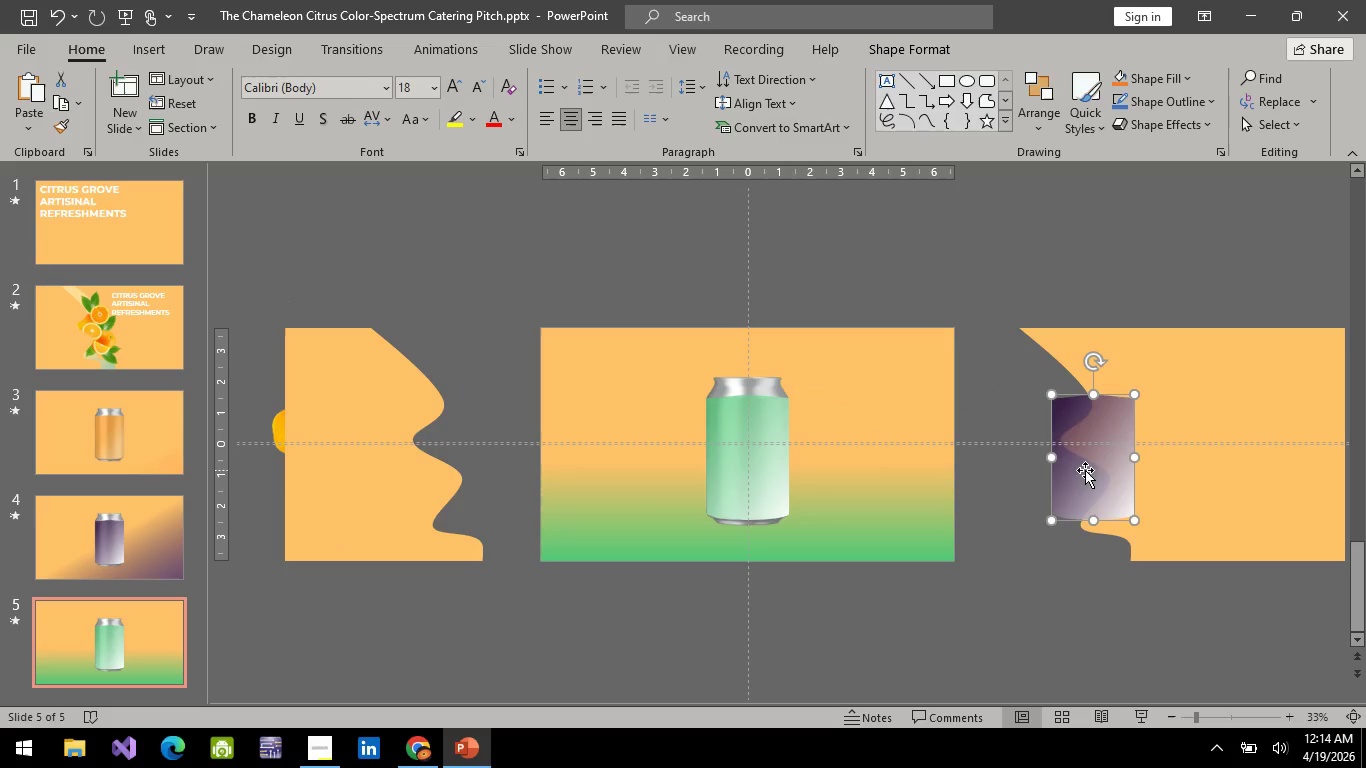 
left_click_drag(start_coordinate=[1085, 470], to_coordinate=[468, 470])
 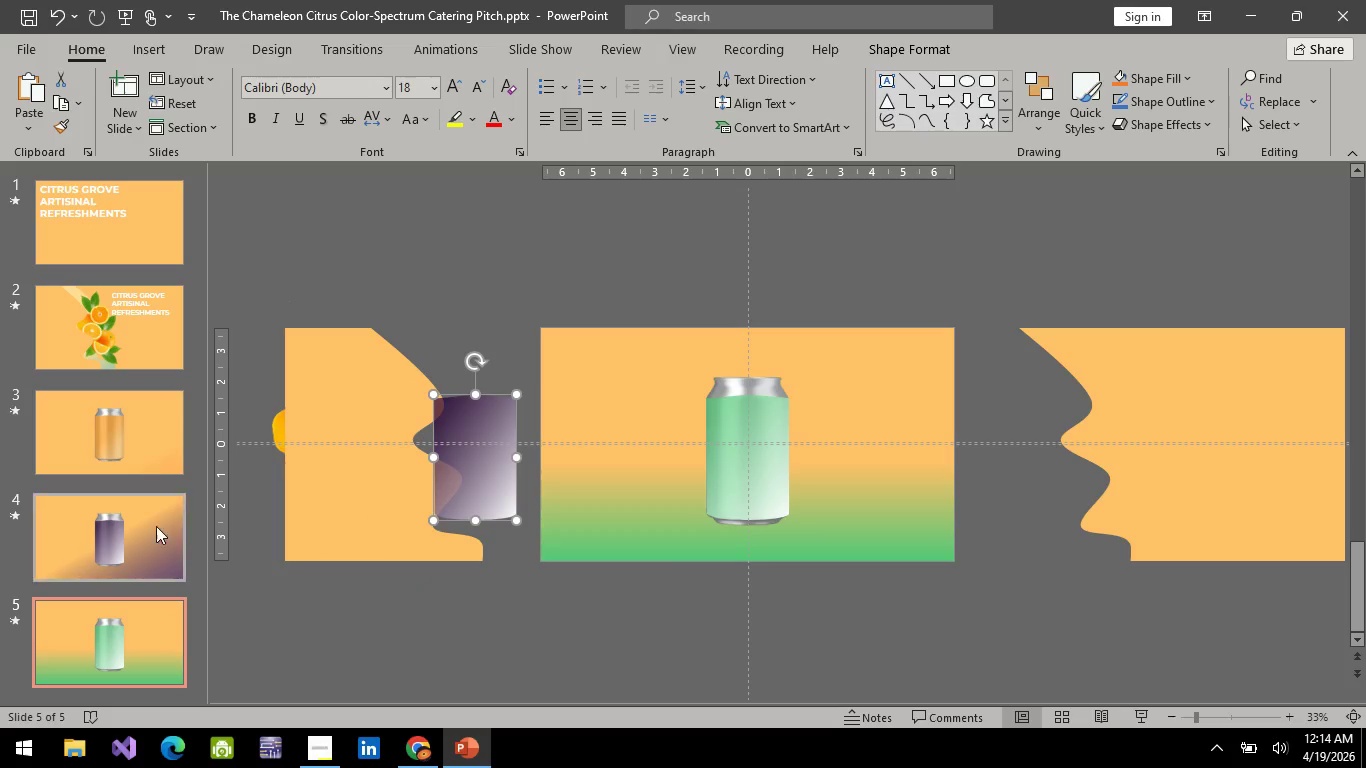 
wait(8.26)
 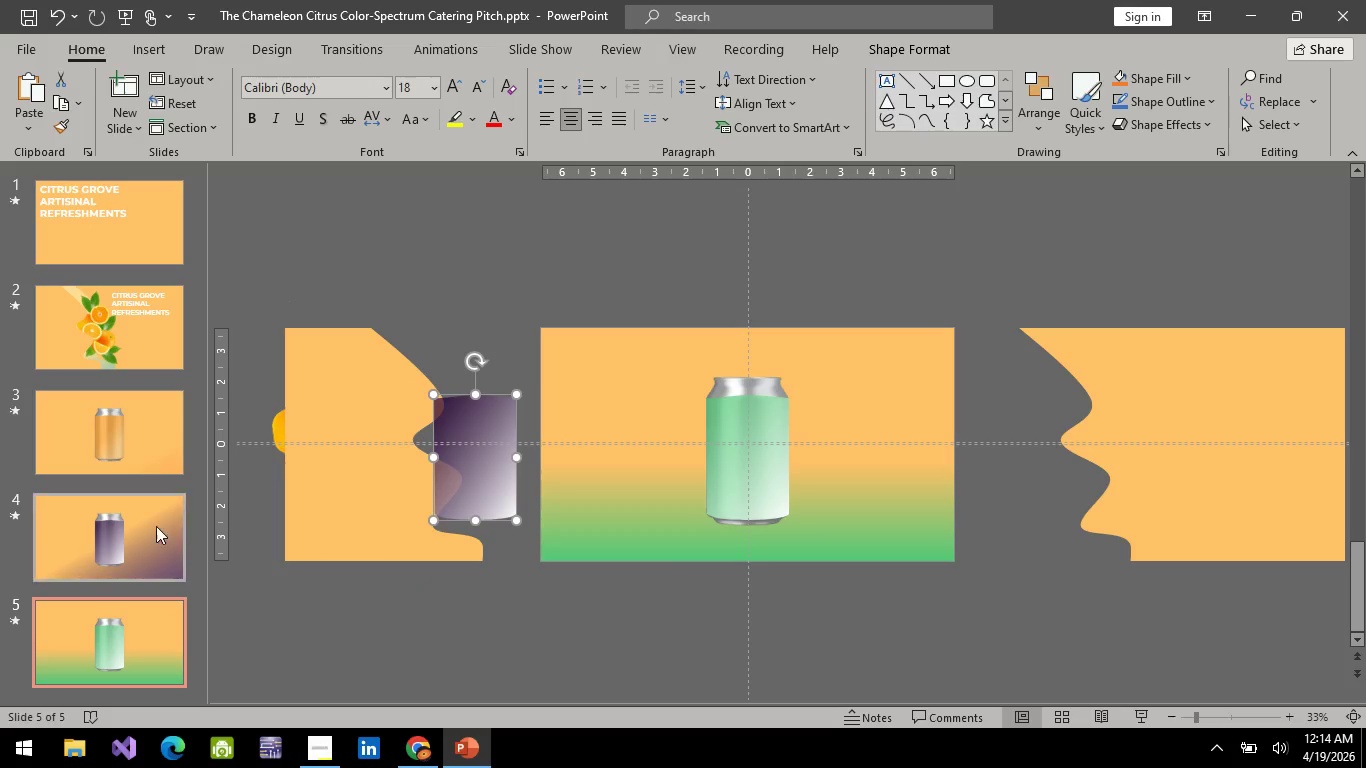 
left_click([137, 650])
 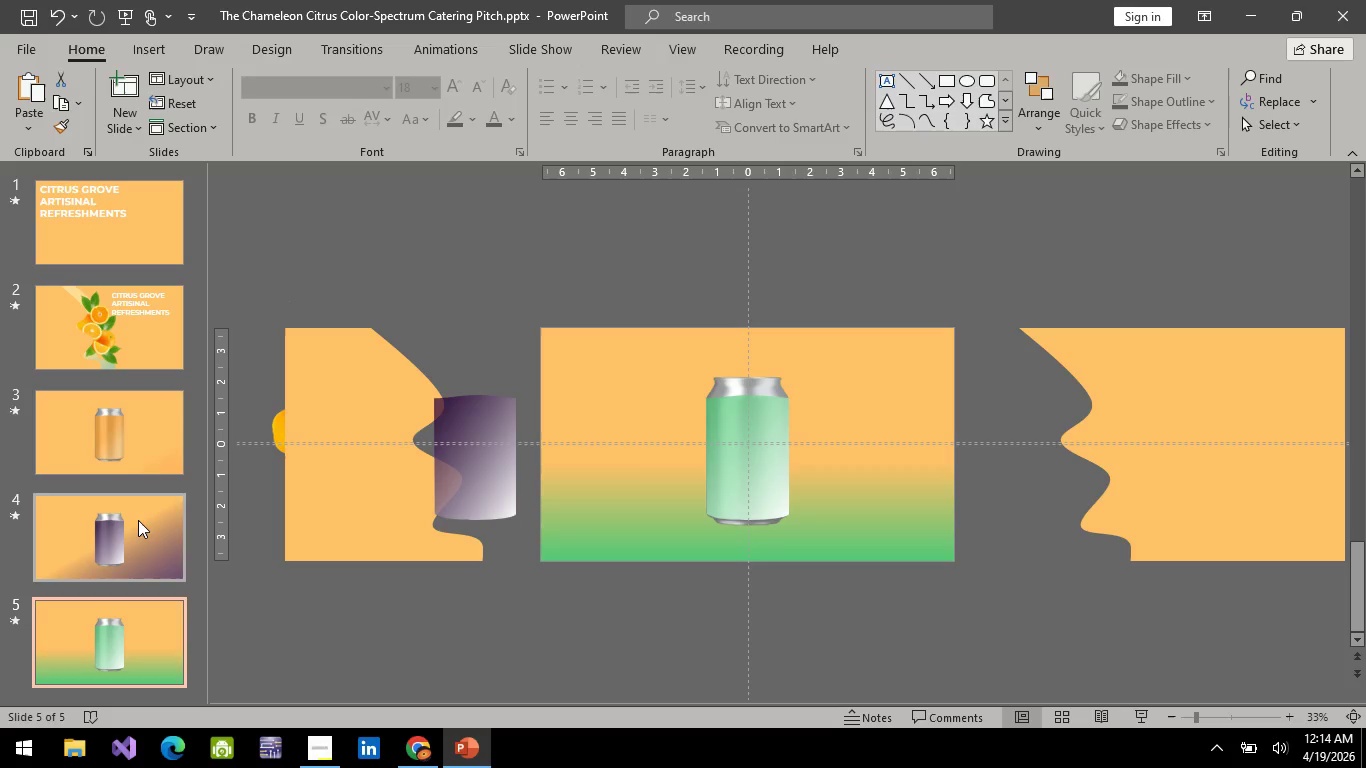 
left_click([138, 520])
 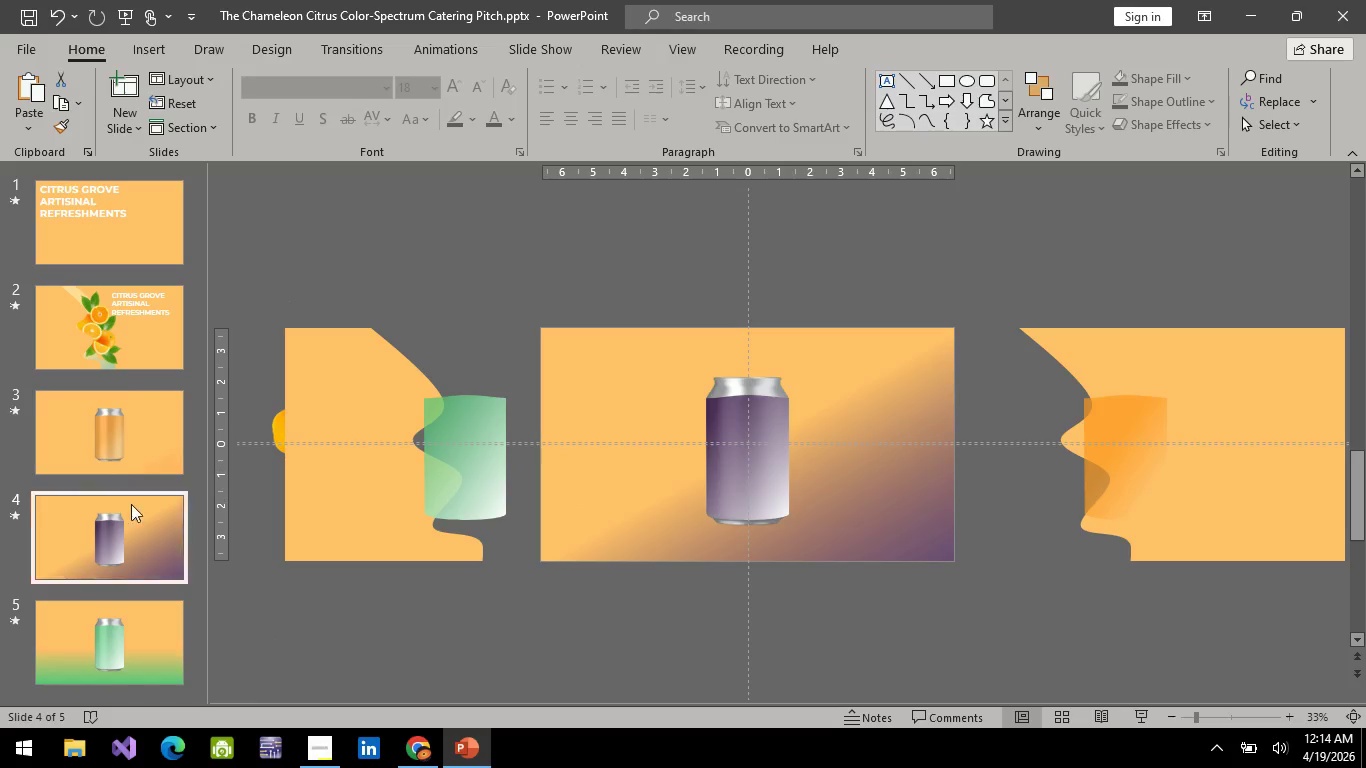 
wait(6.72)
 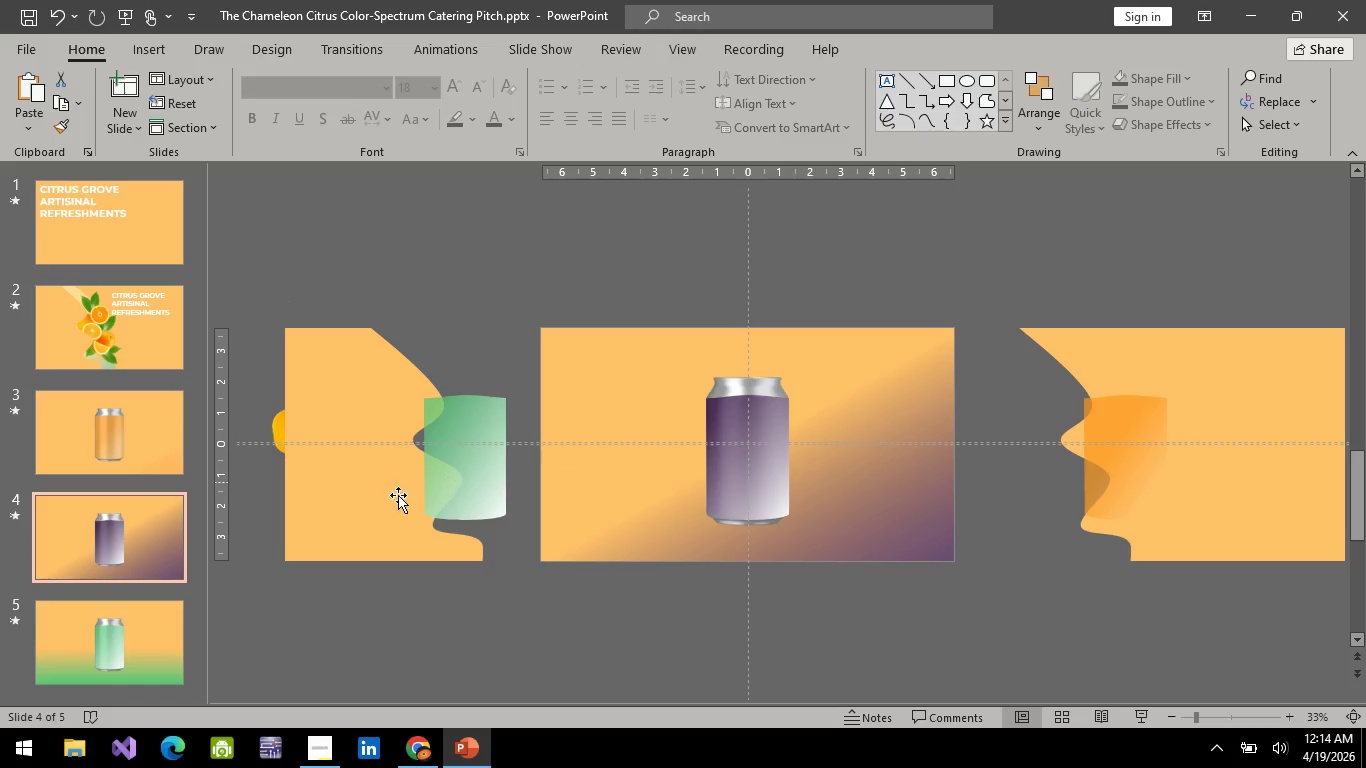 
double_click([129, 660])
 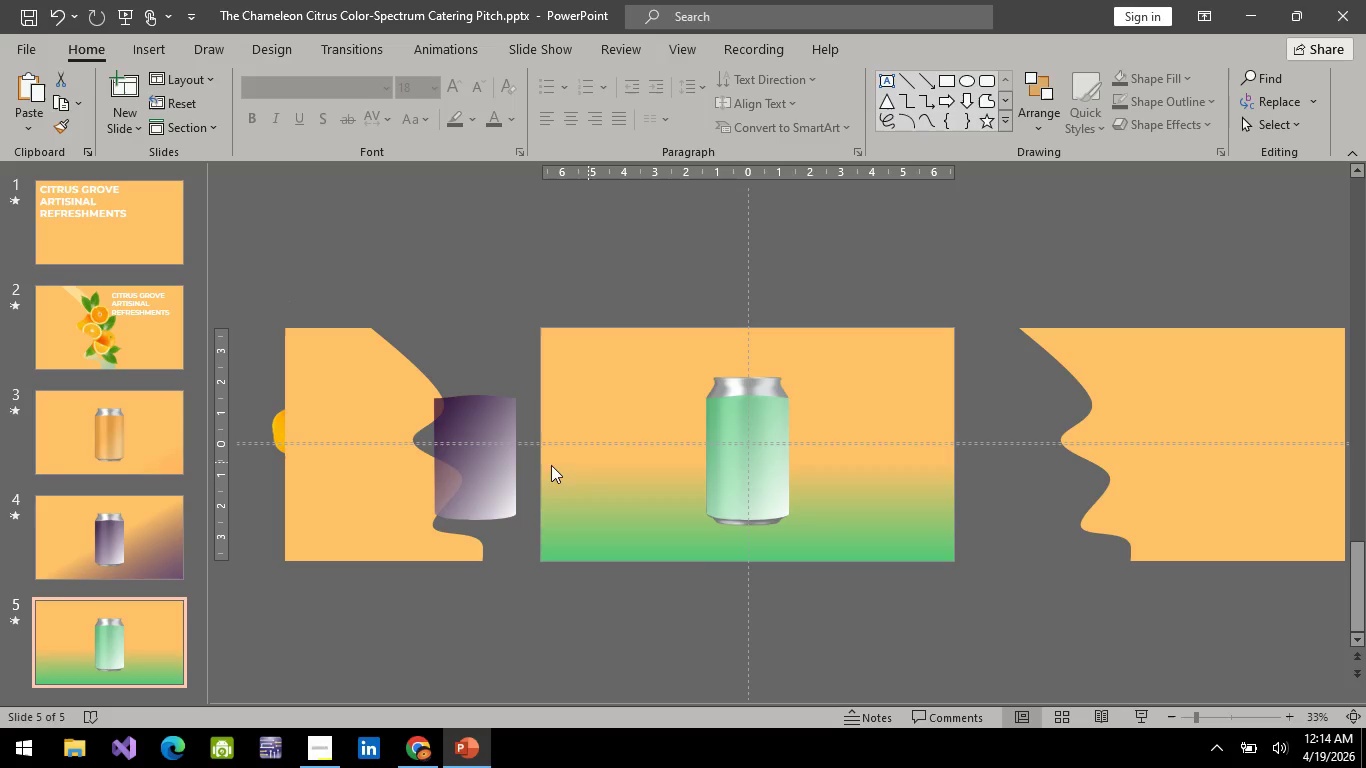 
left_click_drag(start_coordinate=[463, 456], to_coordinate=[1107, 449])
 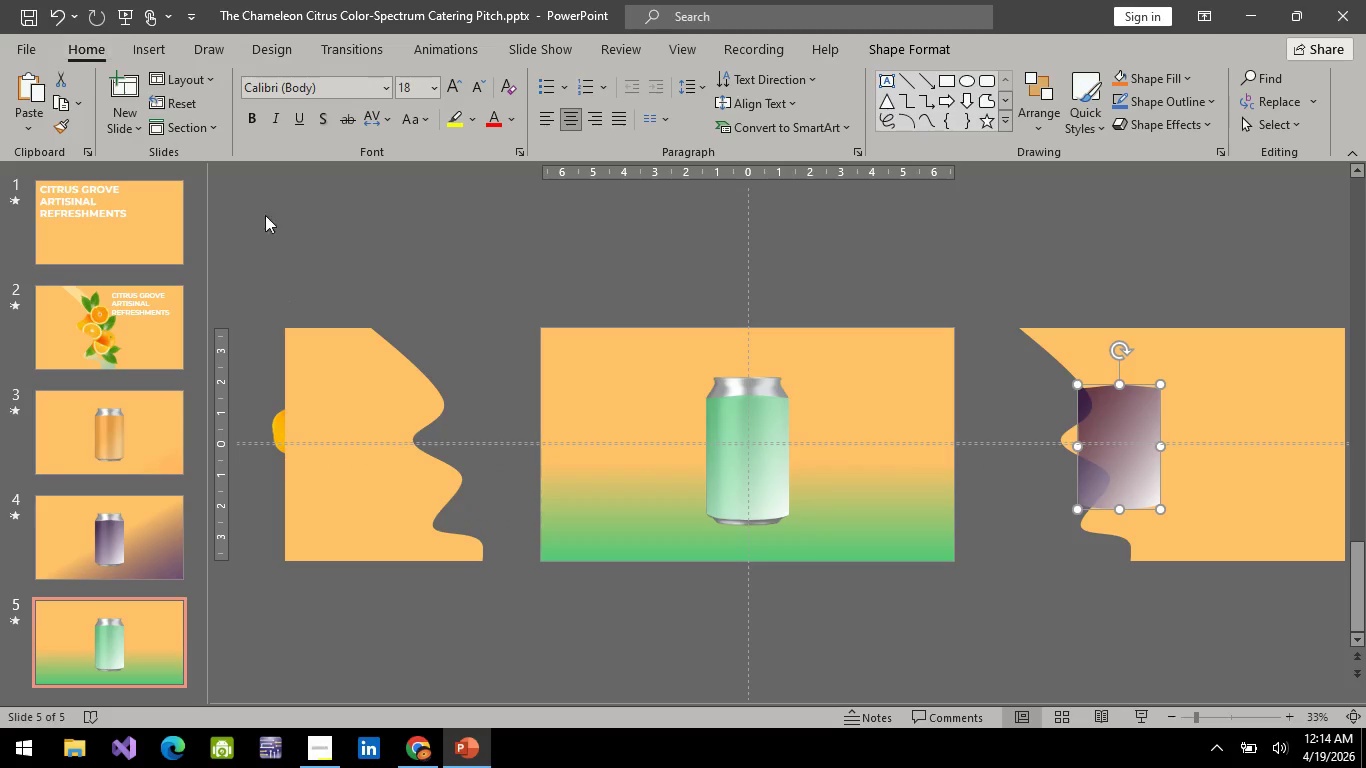 
left_click([129, 520])
 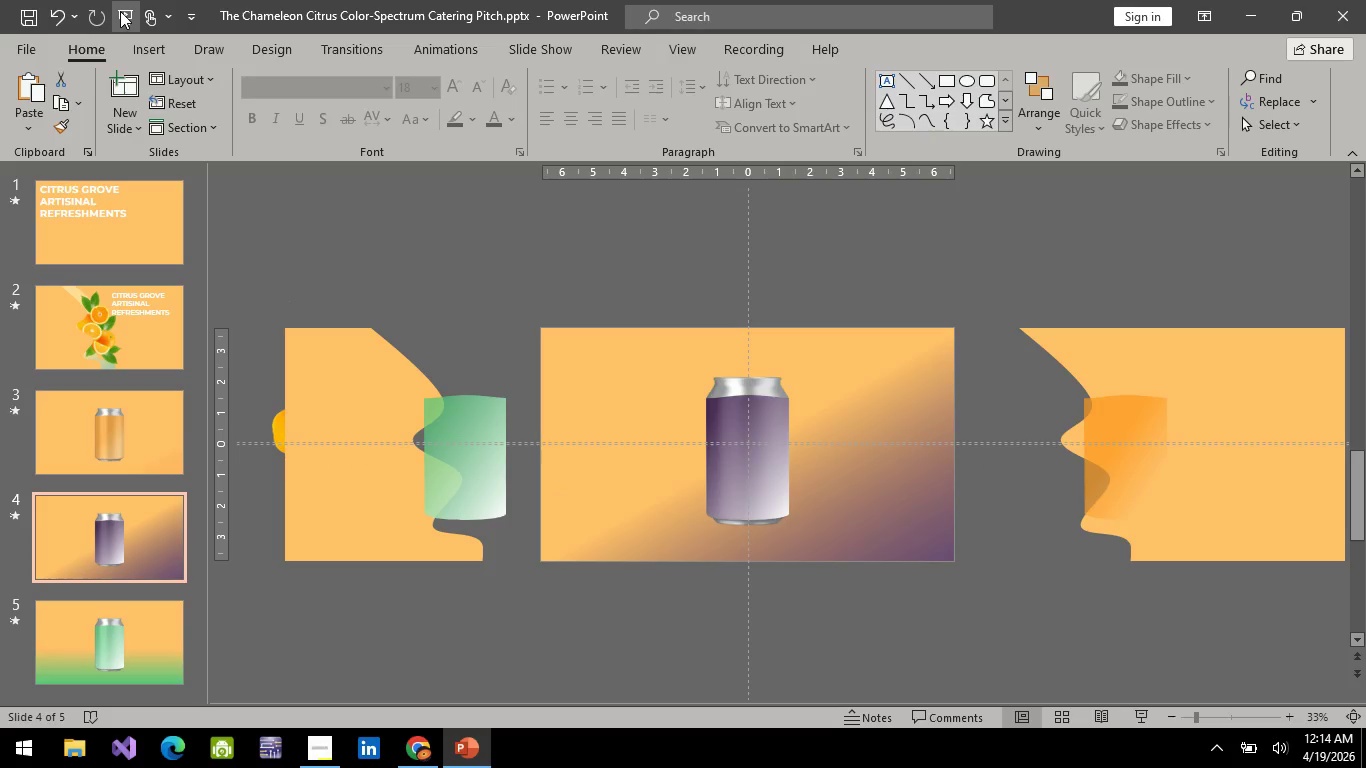 
left_click([120, 11])
 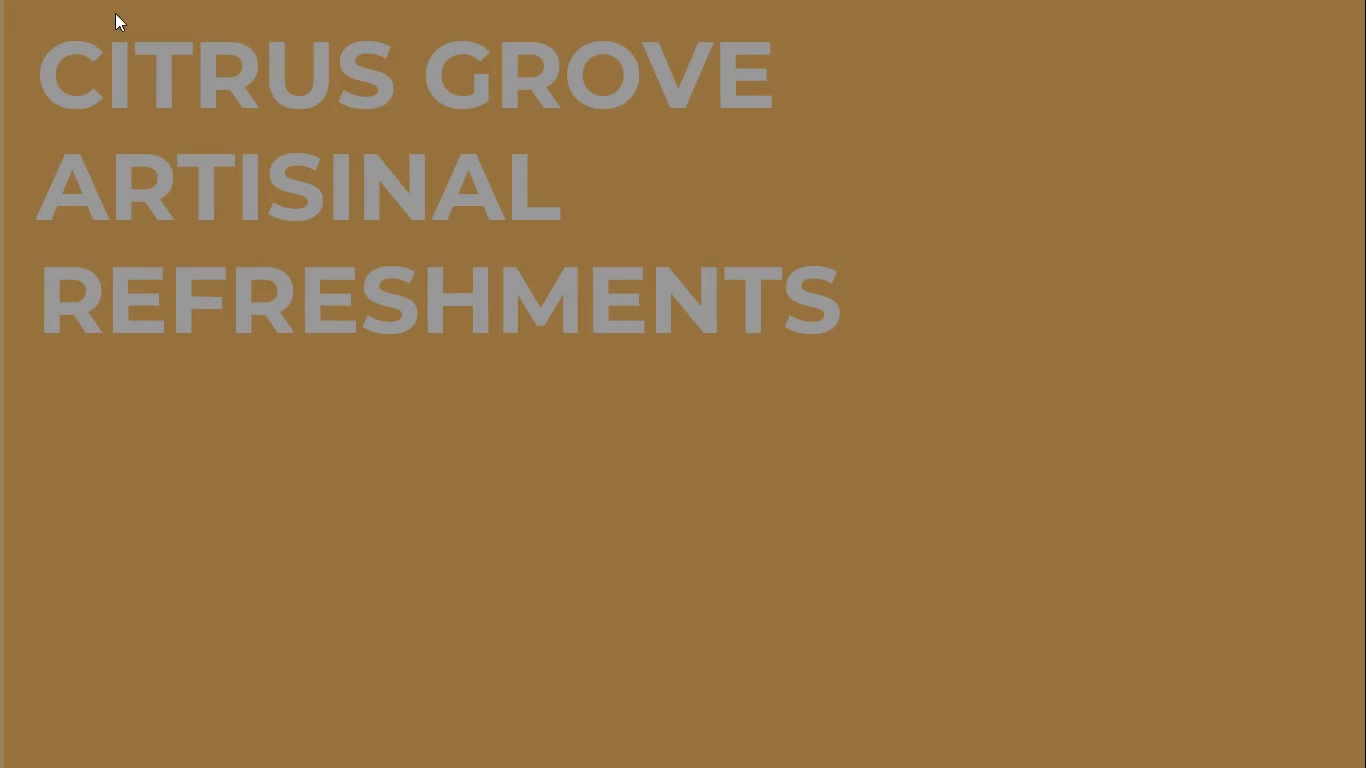 
key(Space)
 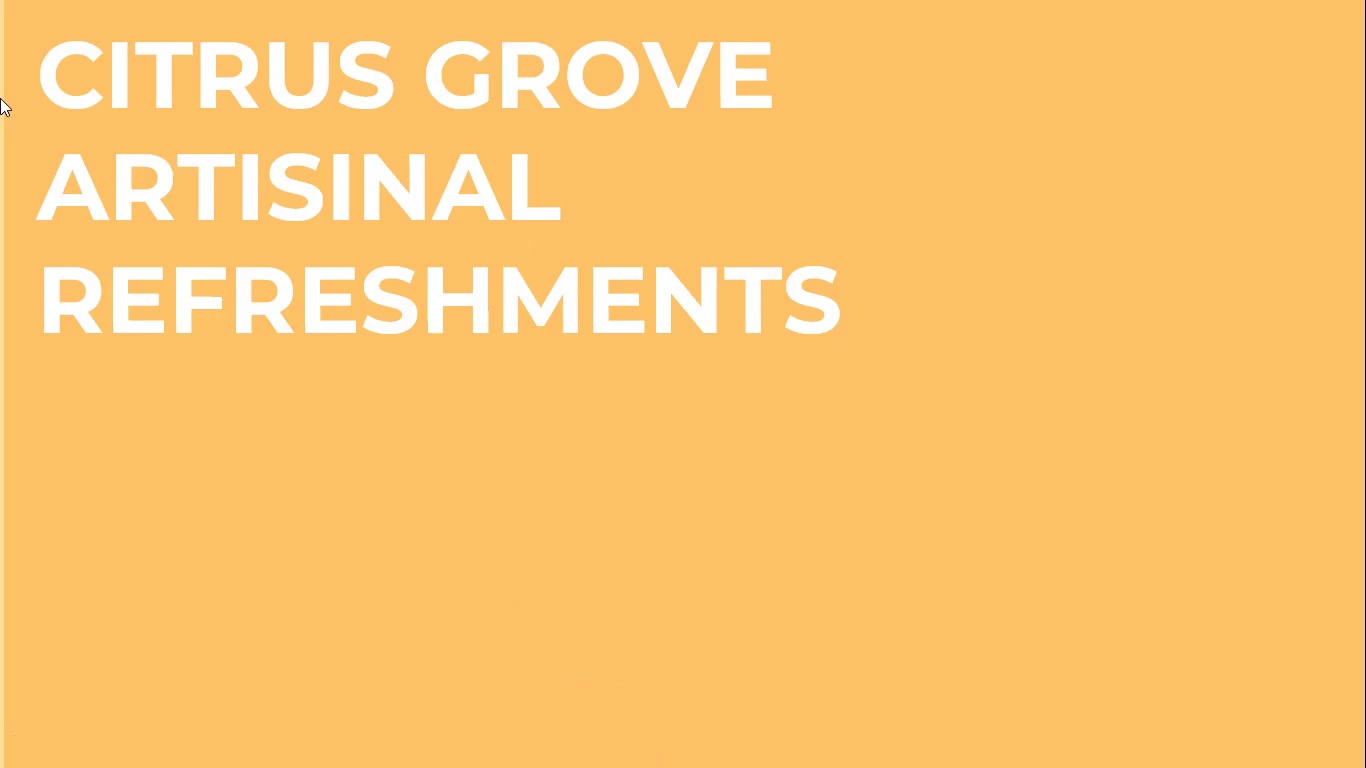 
key(Space)
 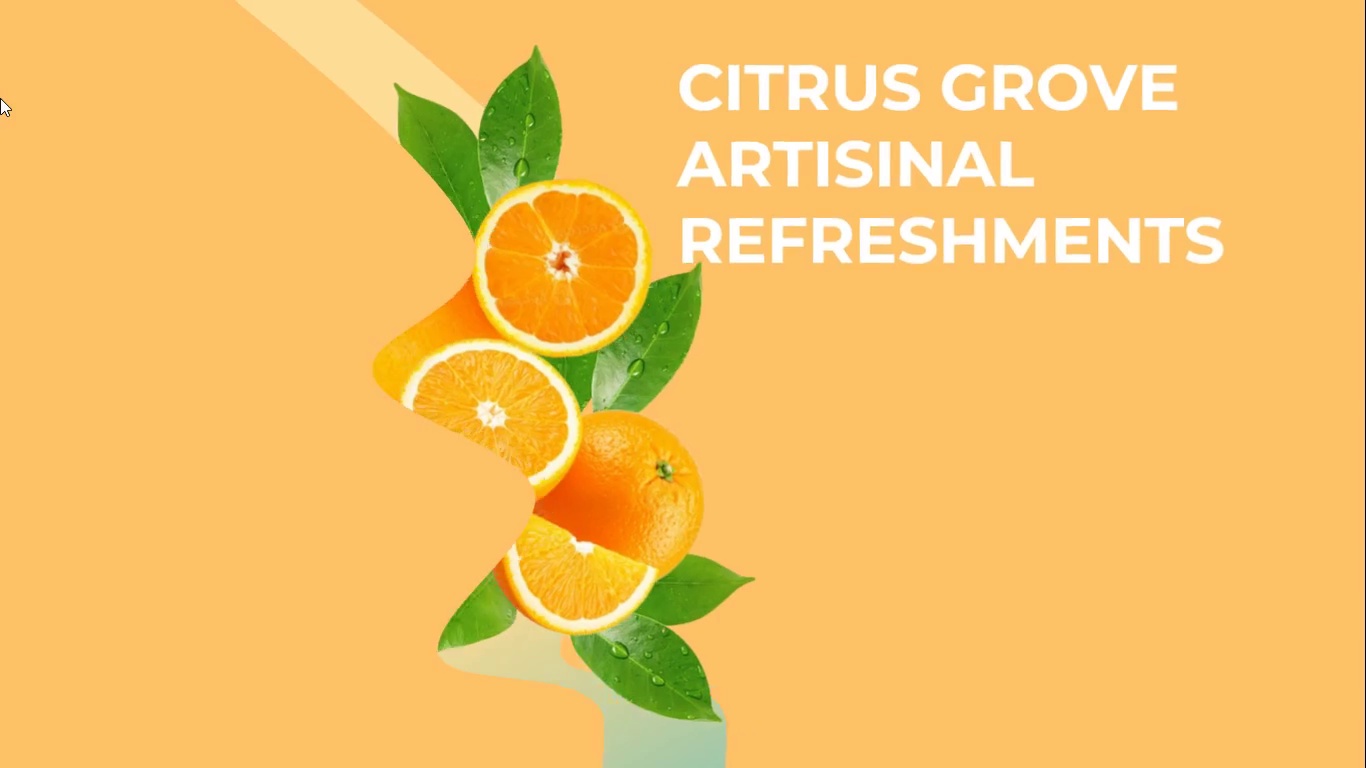 
key(Space)
 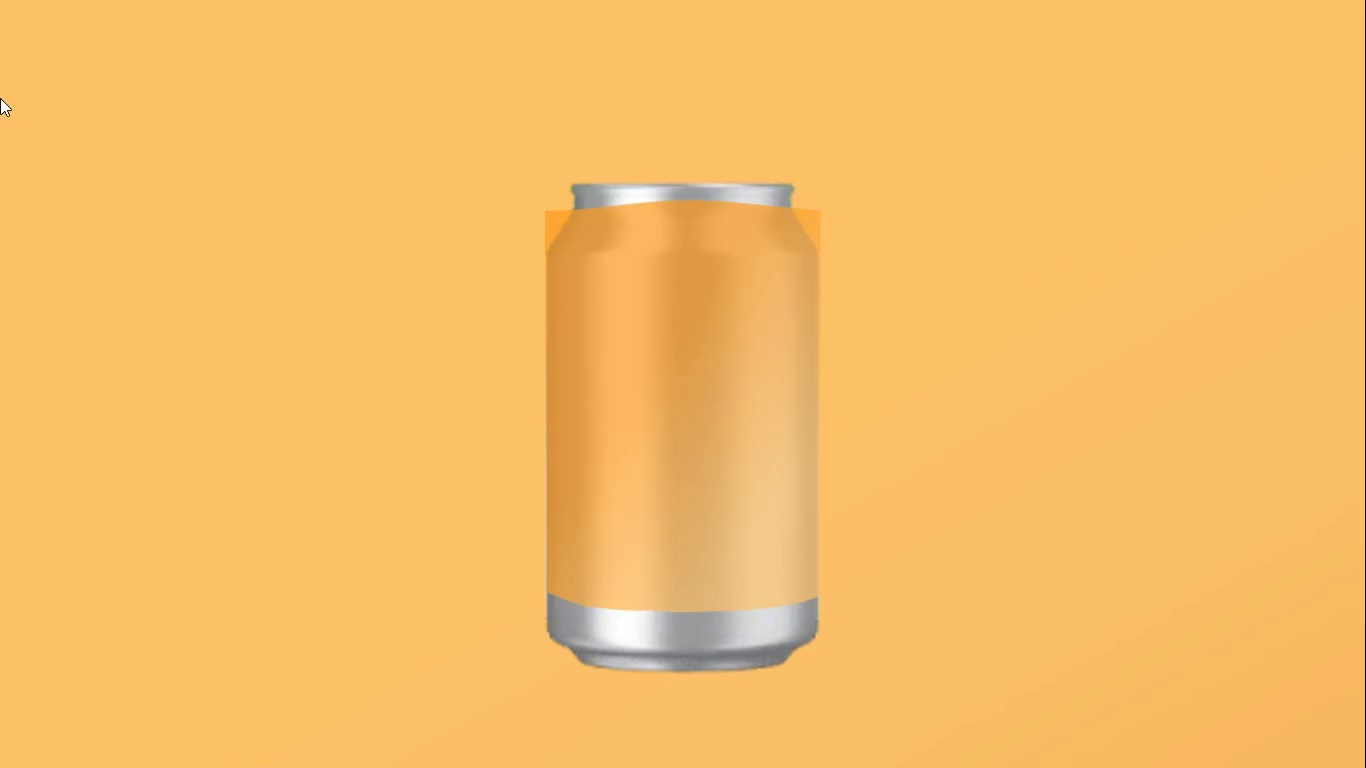 
key(Space)
 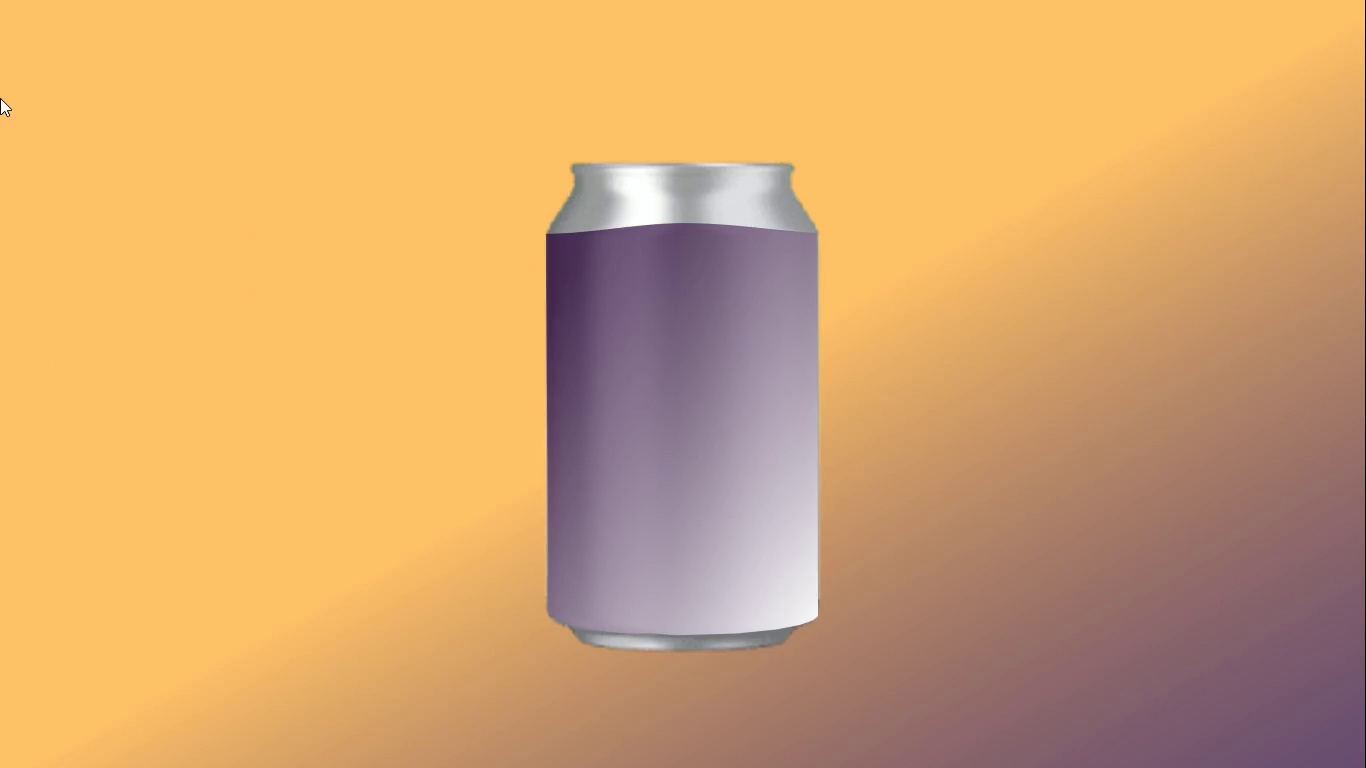 
key(Space)
 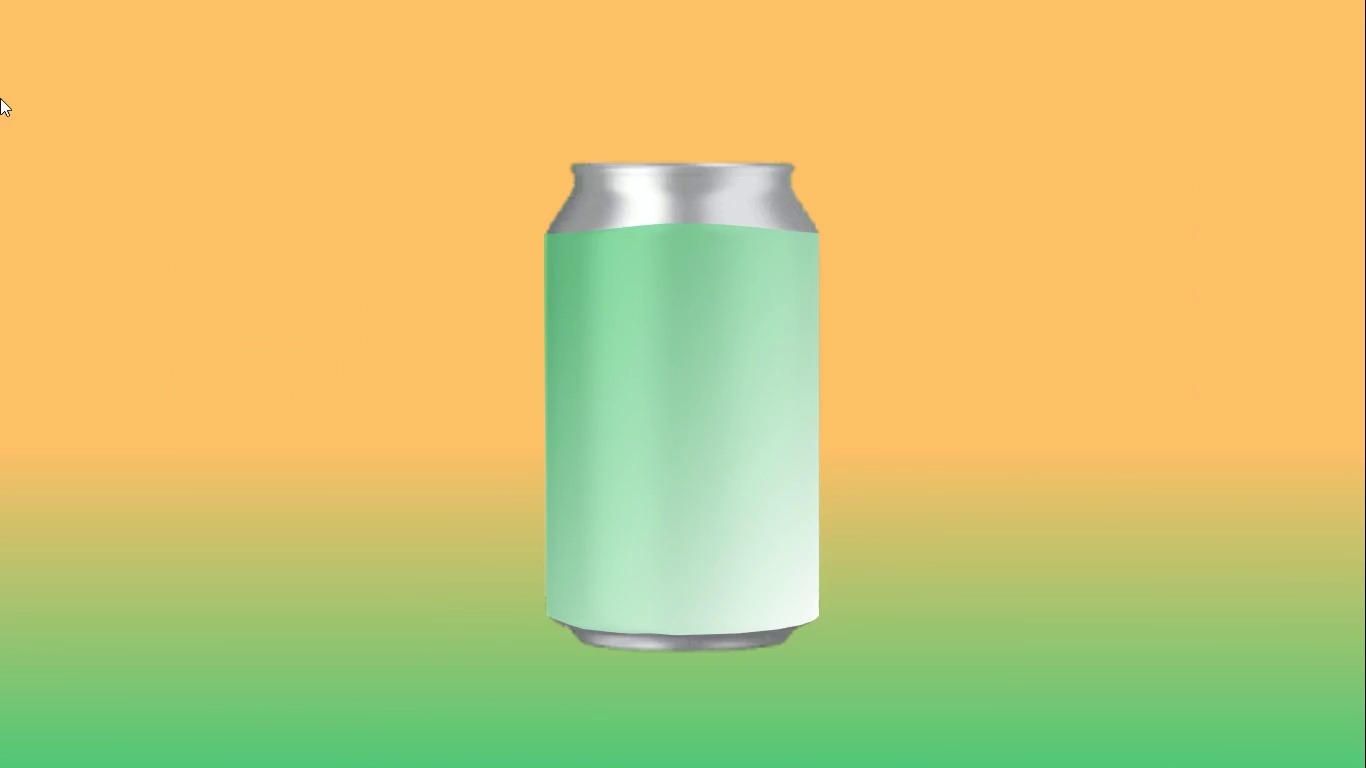 
key(Space)
 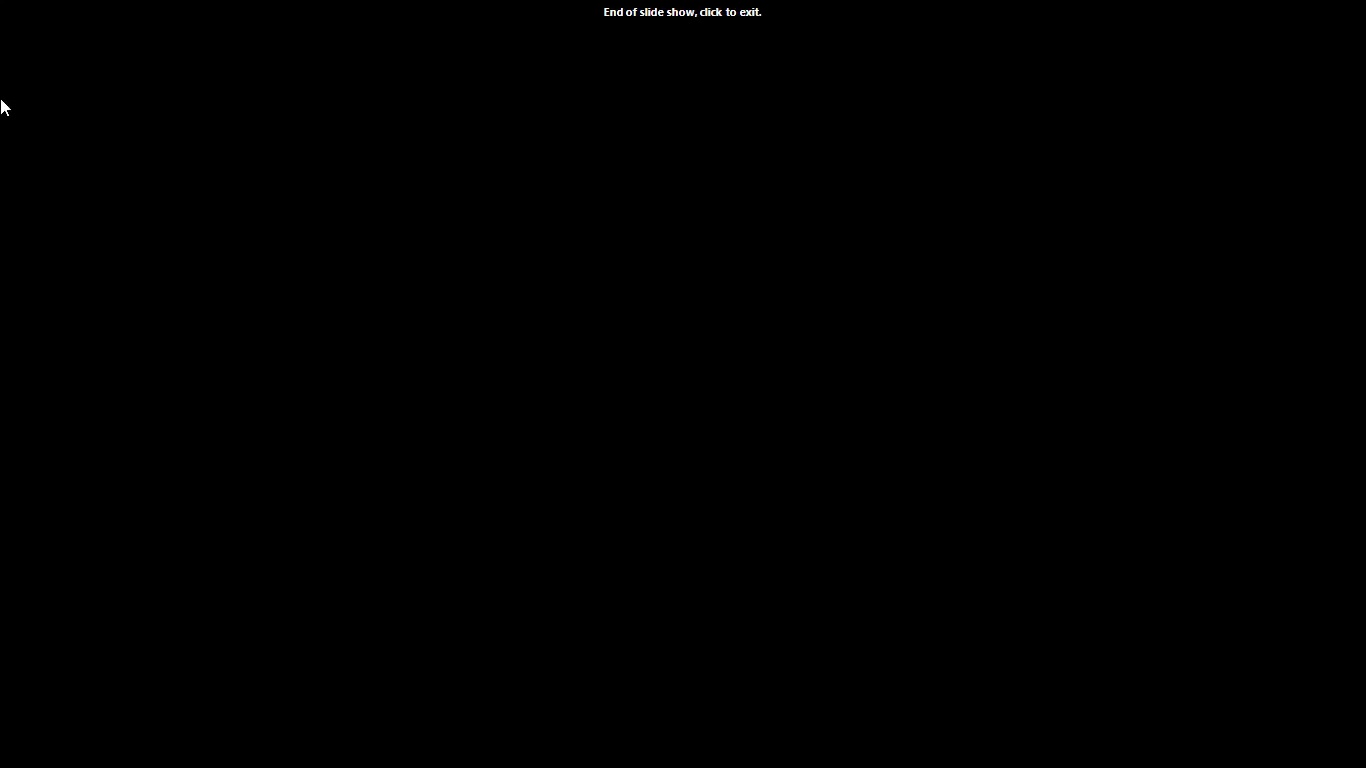 
key(Escape)
 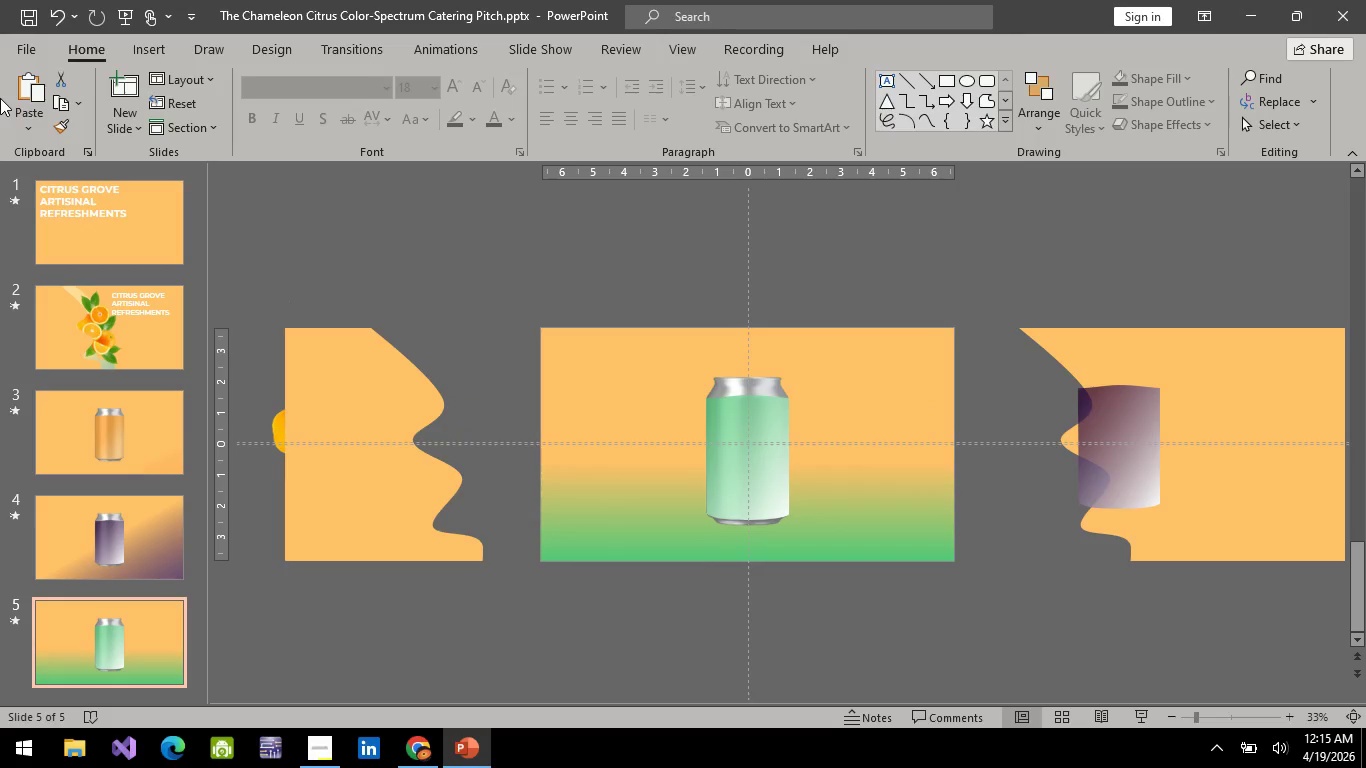 
wait(14.28)
 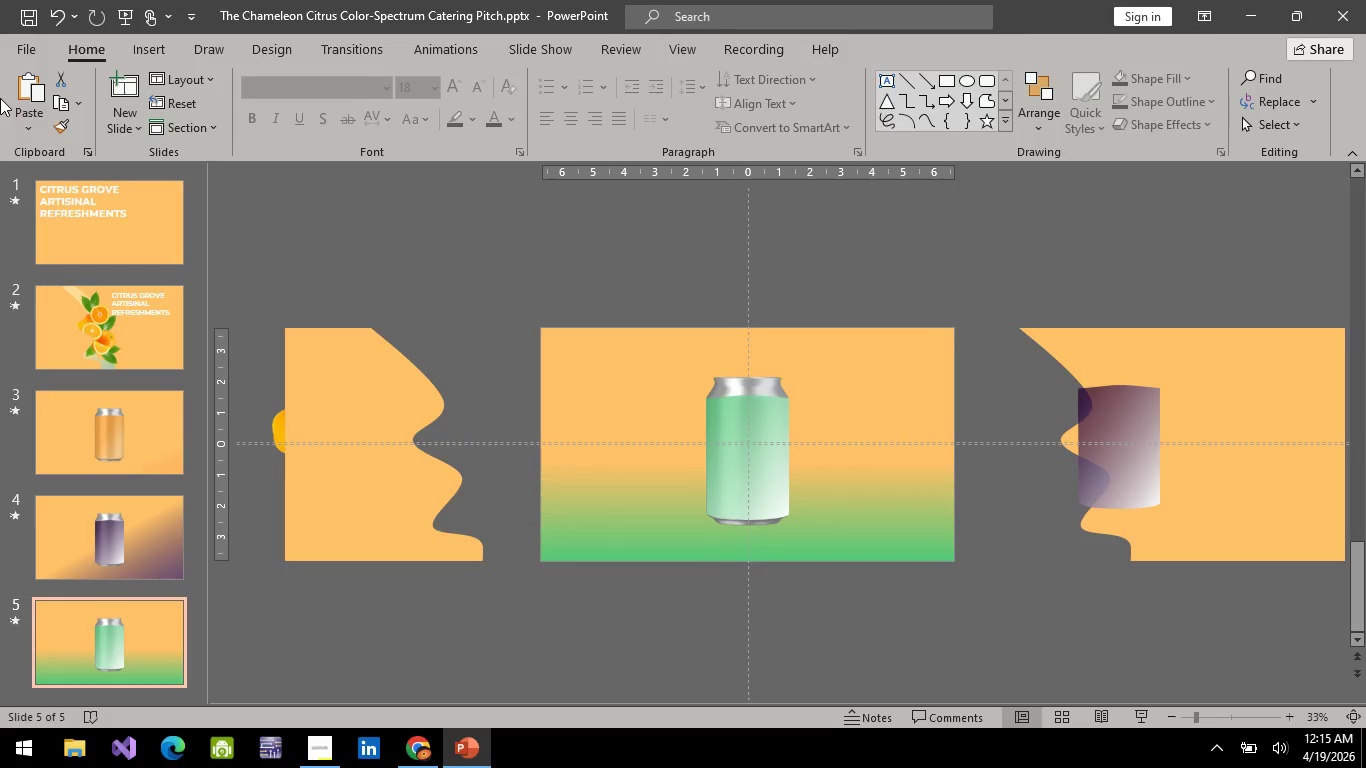 
left_click([182, 421])
 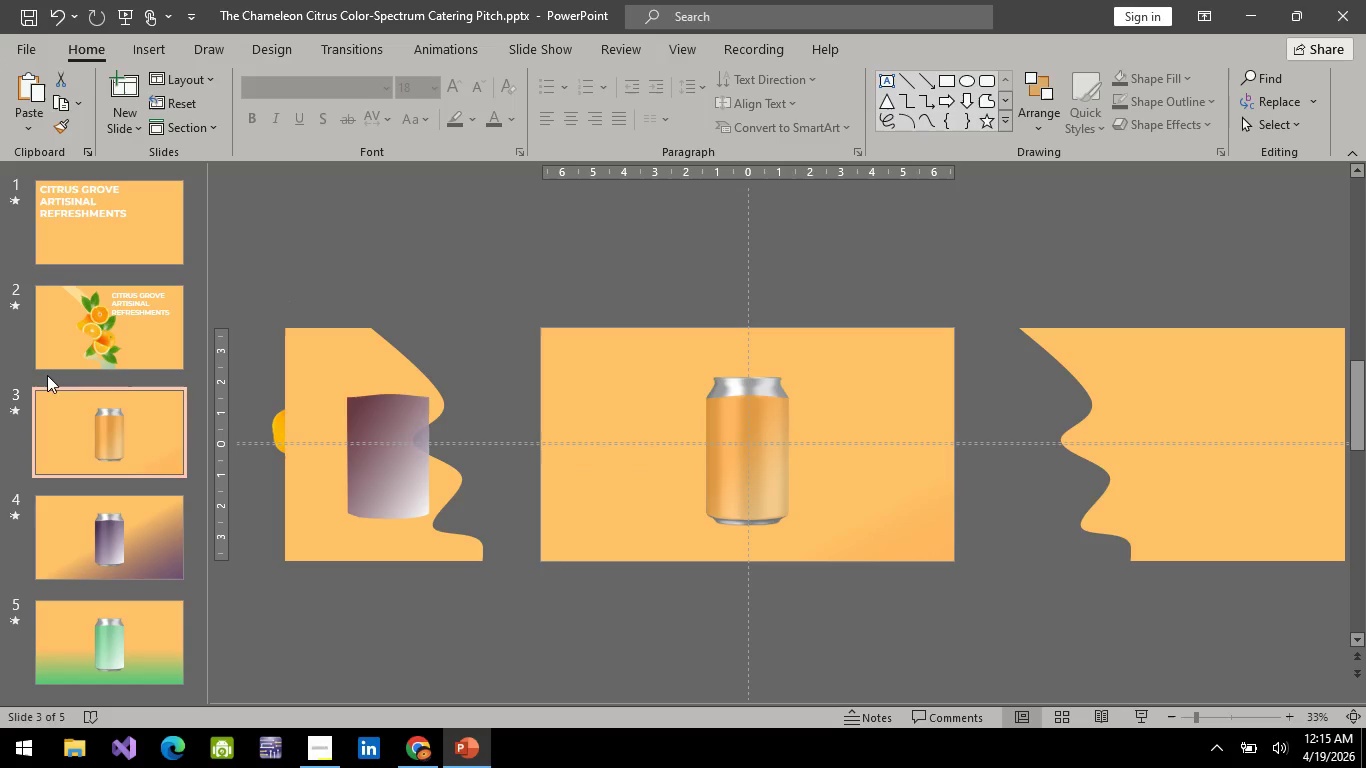 
hold_key(key=ControlLeft, duration=0.48)
scroll: coordinate [633, 444], scroll_direction: up, amount: 2.0
 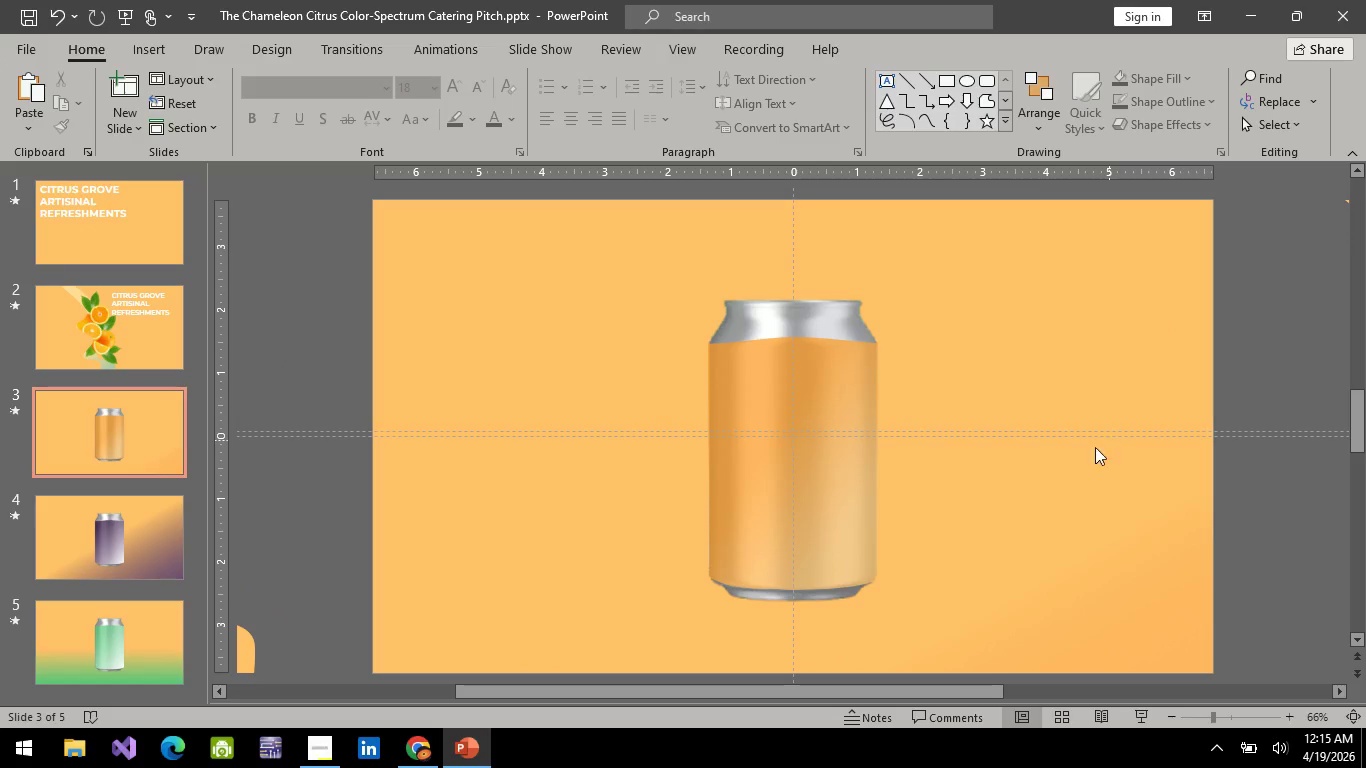 
right_click([968, 462])
 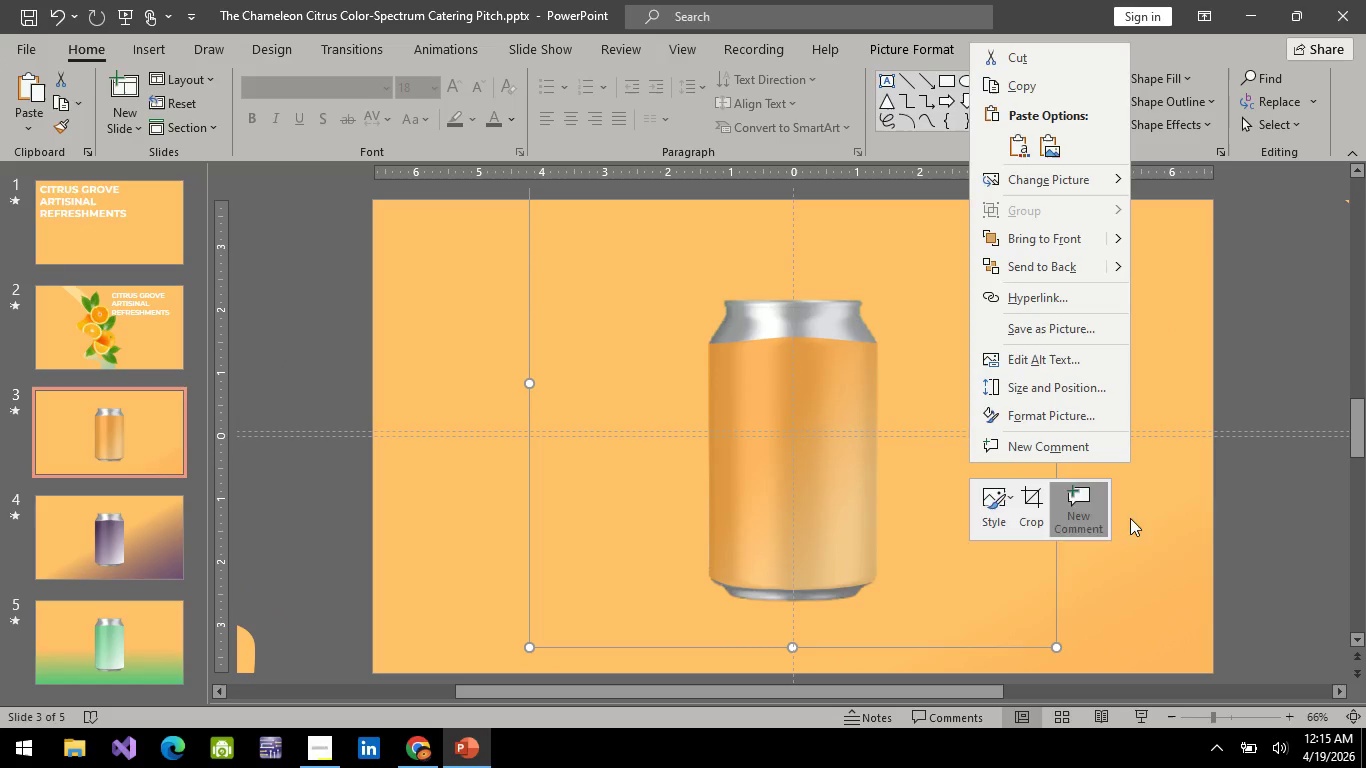 
right_click([1170, 533])
 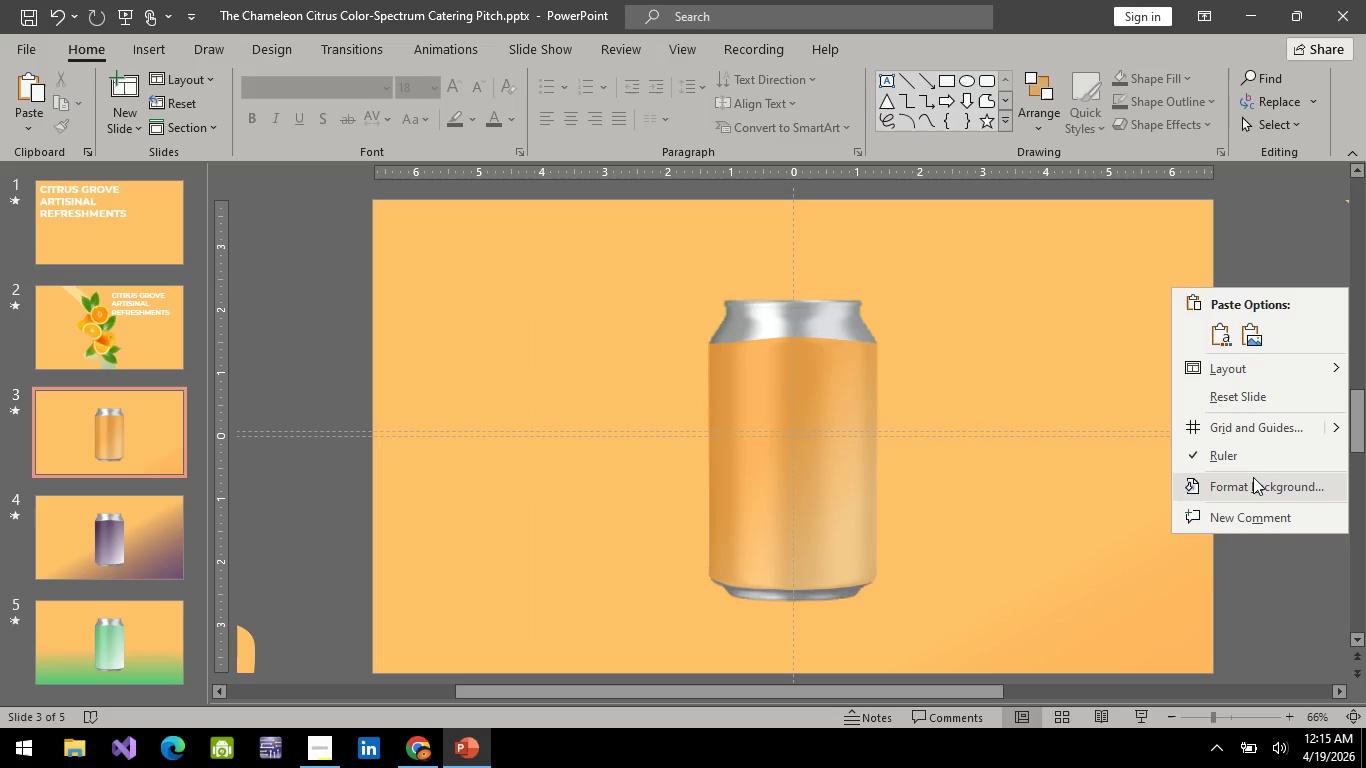 
left_click([1253, 485])
 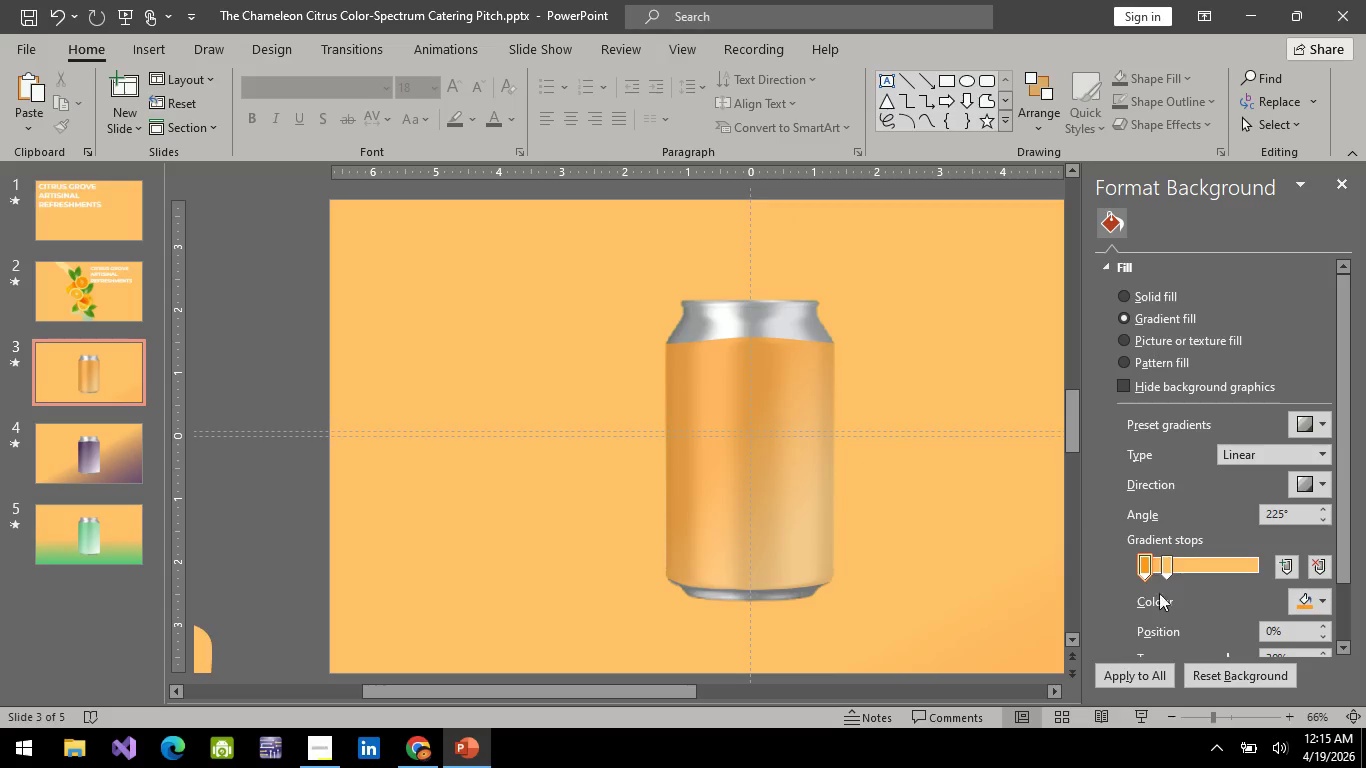 
left_click_drag(start_coordinate=[1166, 568], to_coordinate=[1237, 569])
 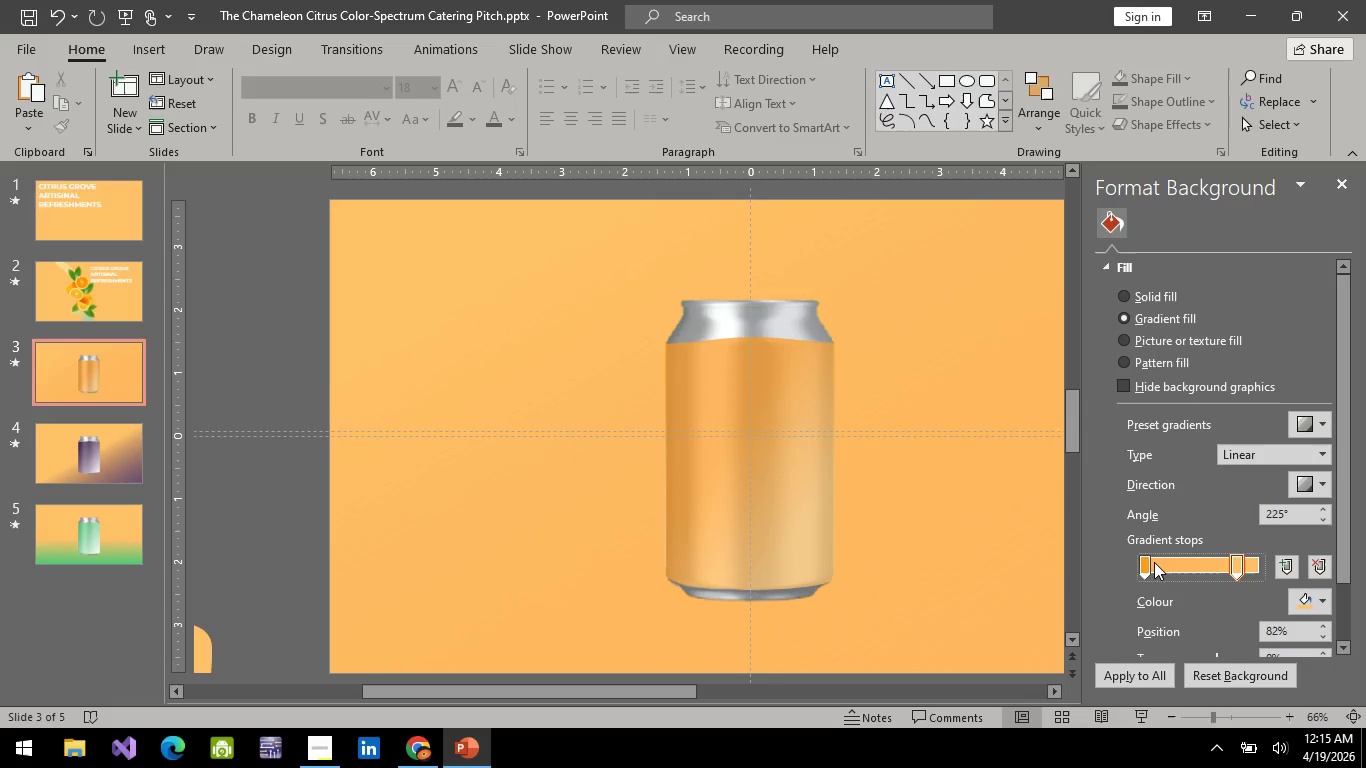 
left_click_drag(start_coordinate=[1147, 566], to_coordinate=[1164, 578])
 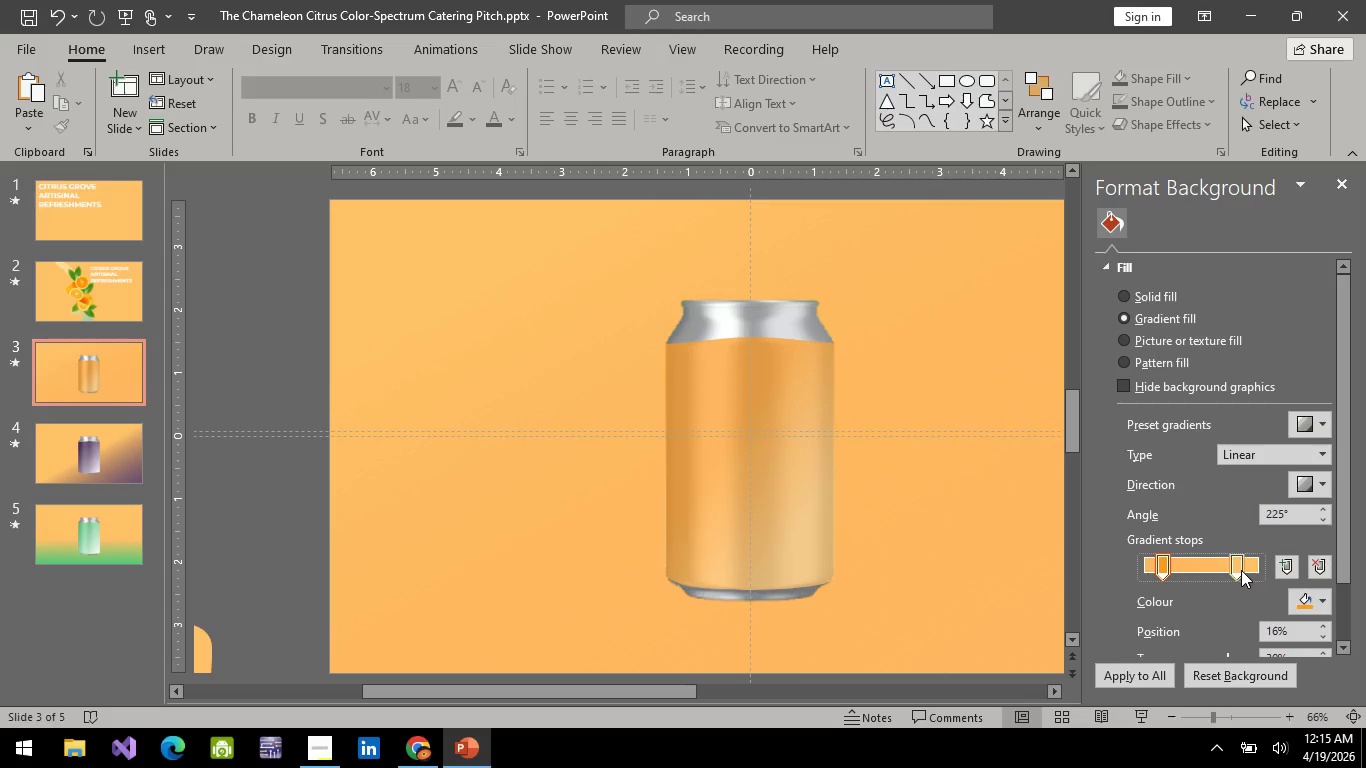 
left_click_drag(start_coordinate=[1234, 567], to_coordinate=[1226, 571])
 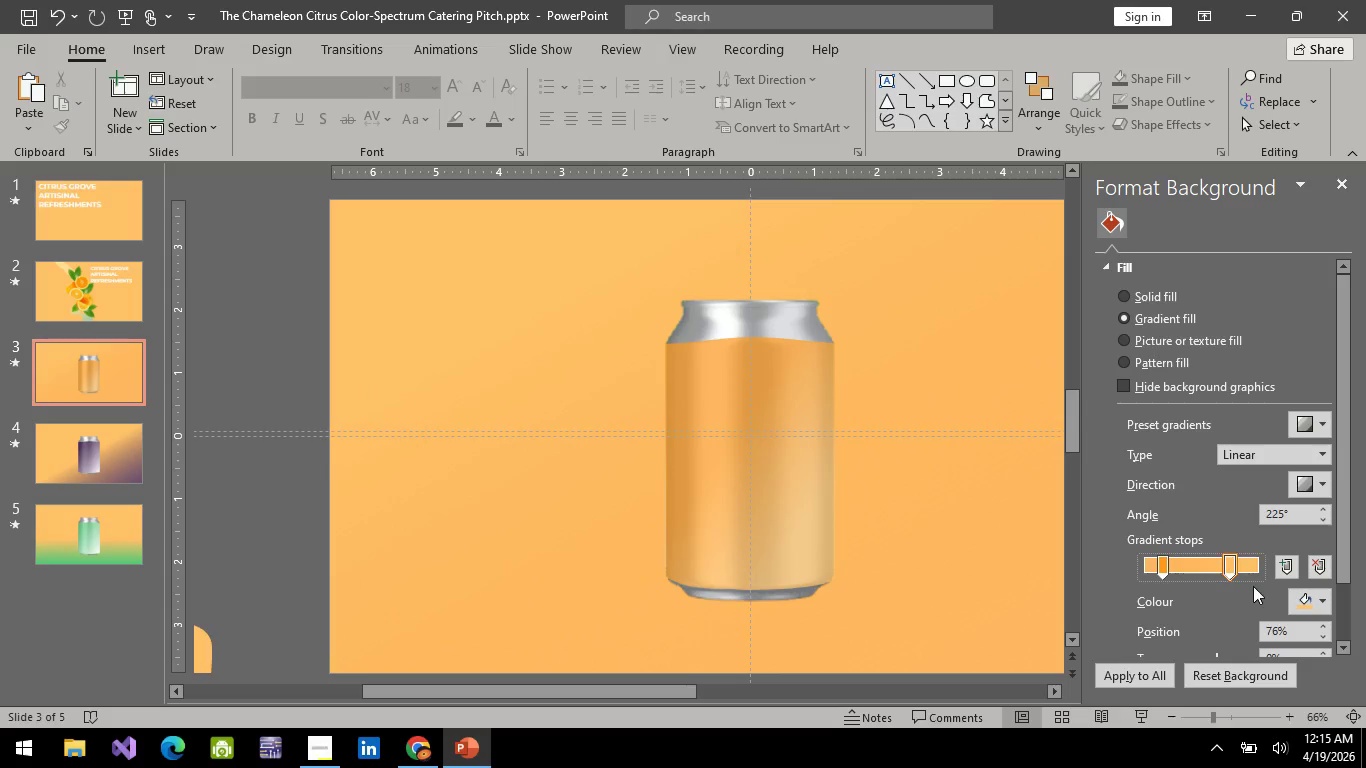 
scroll: coordinate [1330, 495], scroll_direction: down, amount: 4.0
 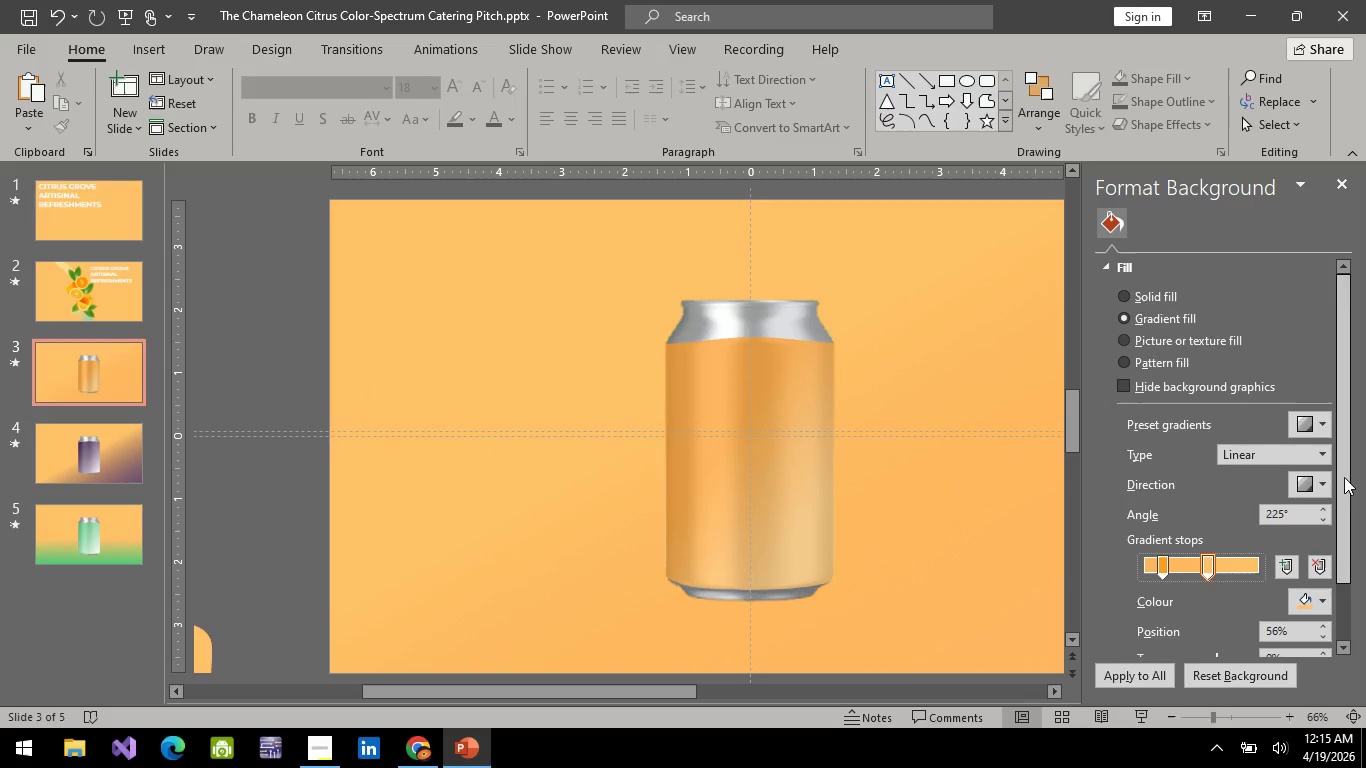 
left_click_drag(start_coordinate=[1344, 476], to_coordinate=[1353, 575])
 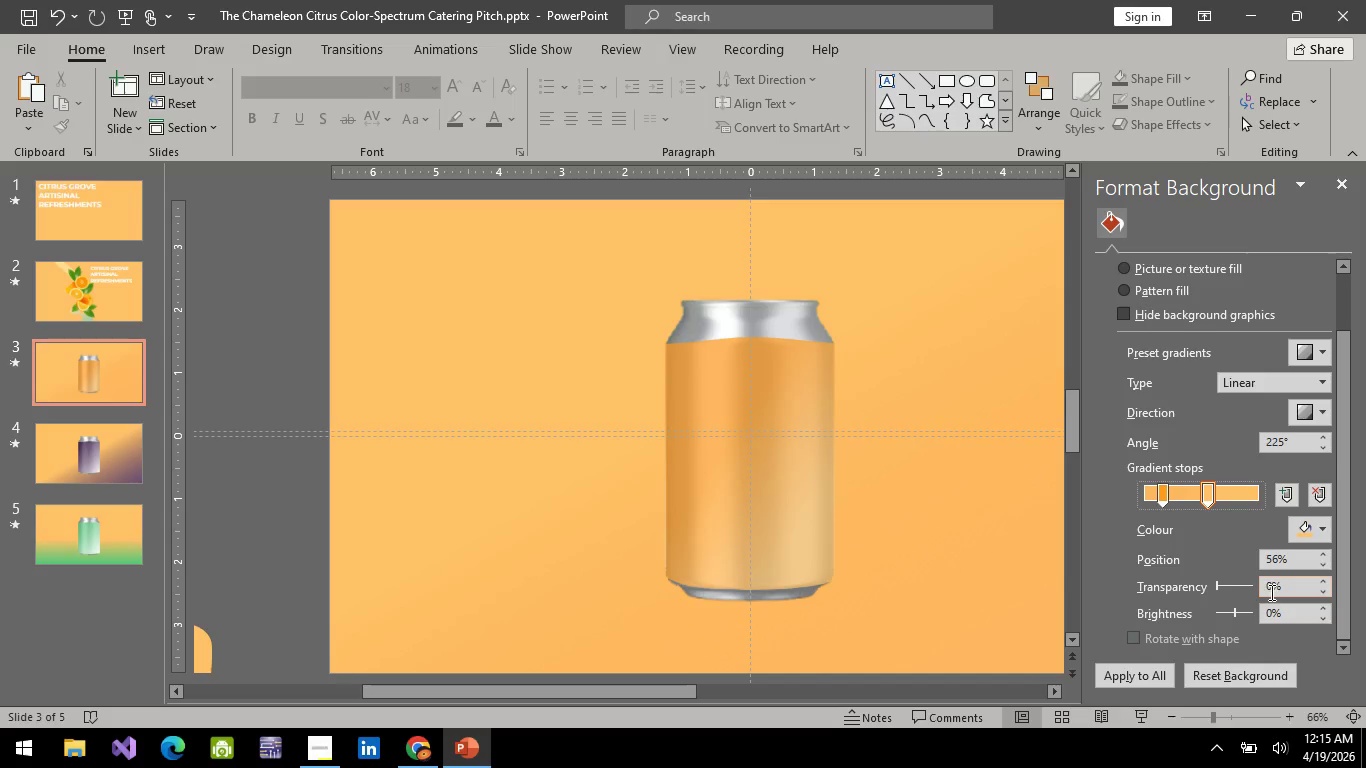 
left_click([1270, 592])
 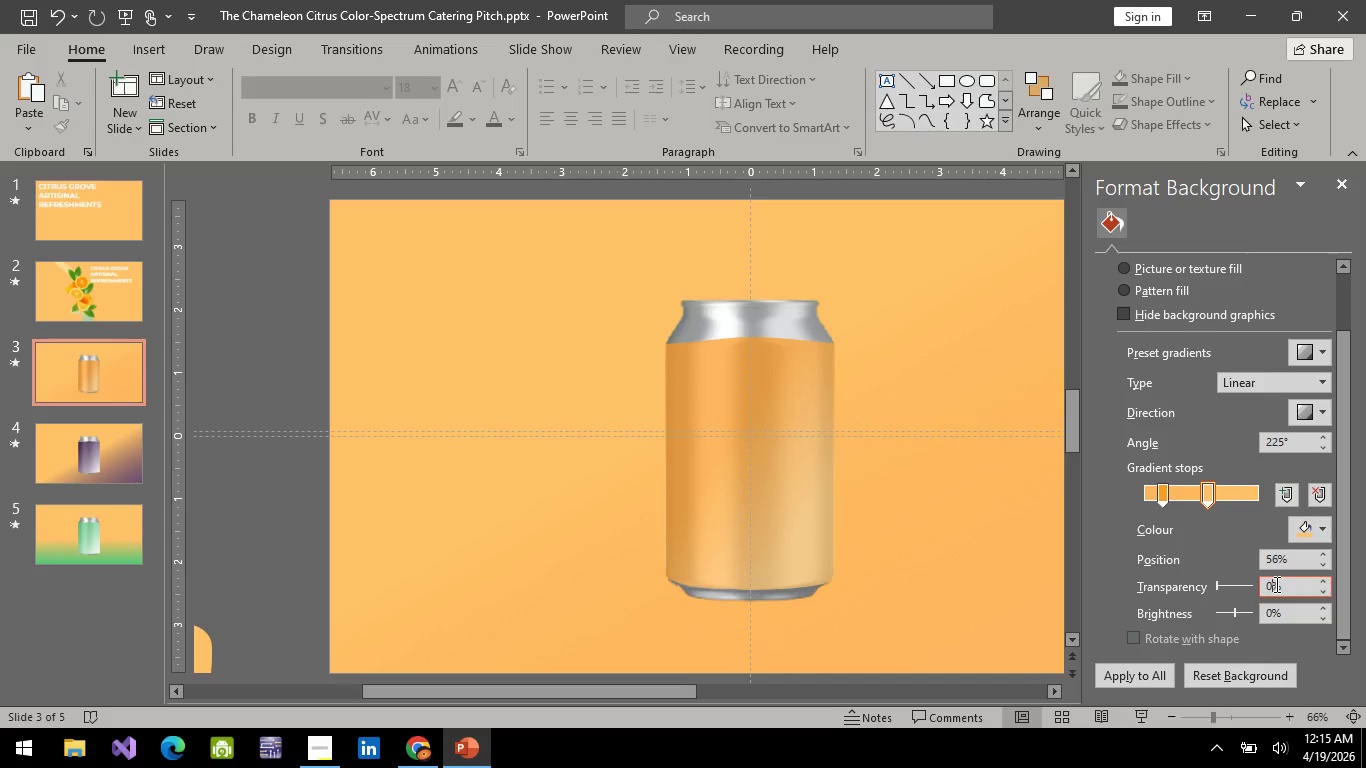 
key(Backspace)
type(30)
 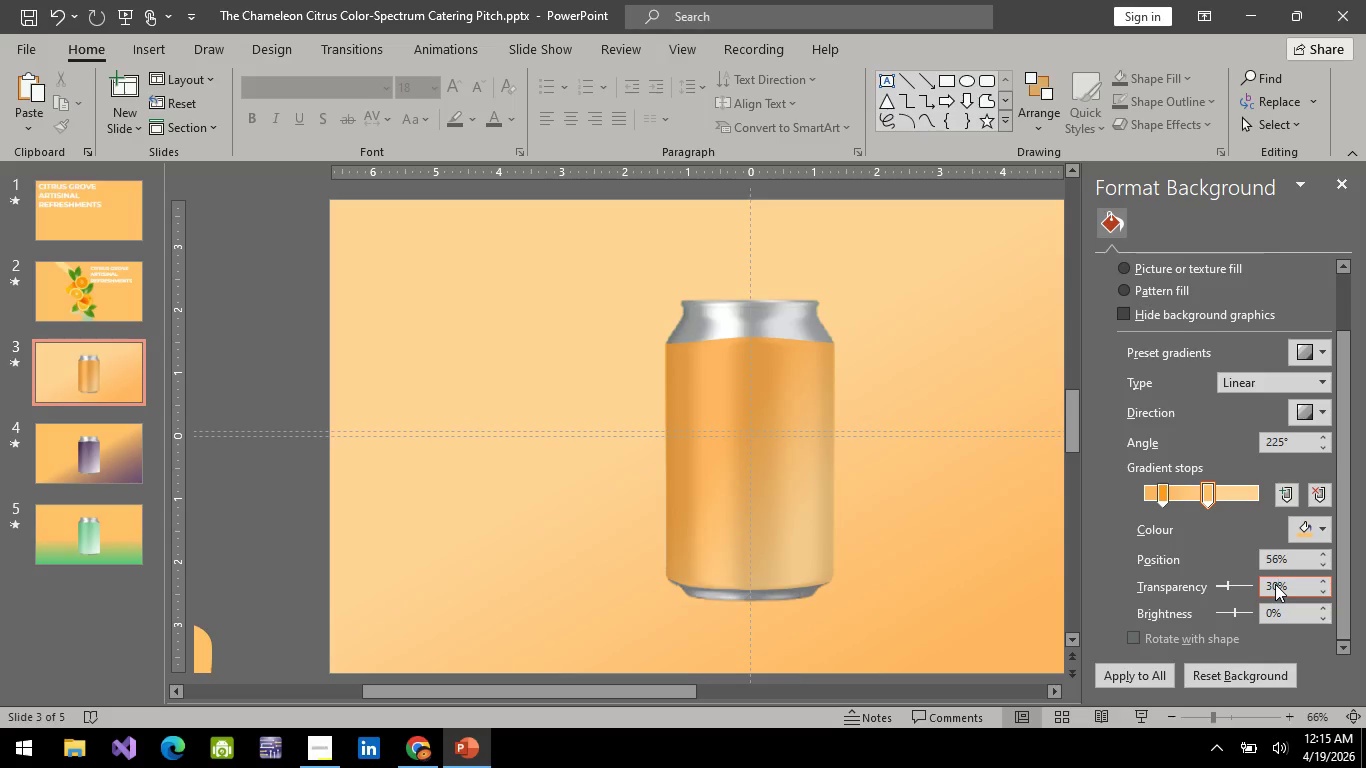 
key(Enter)
 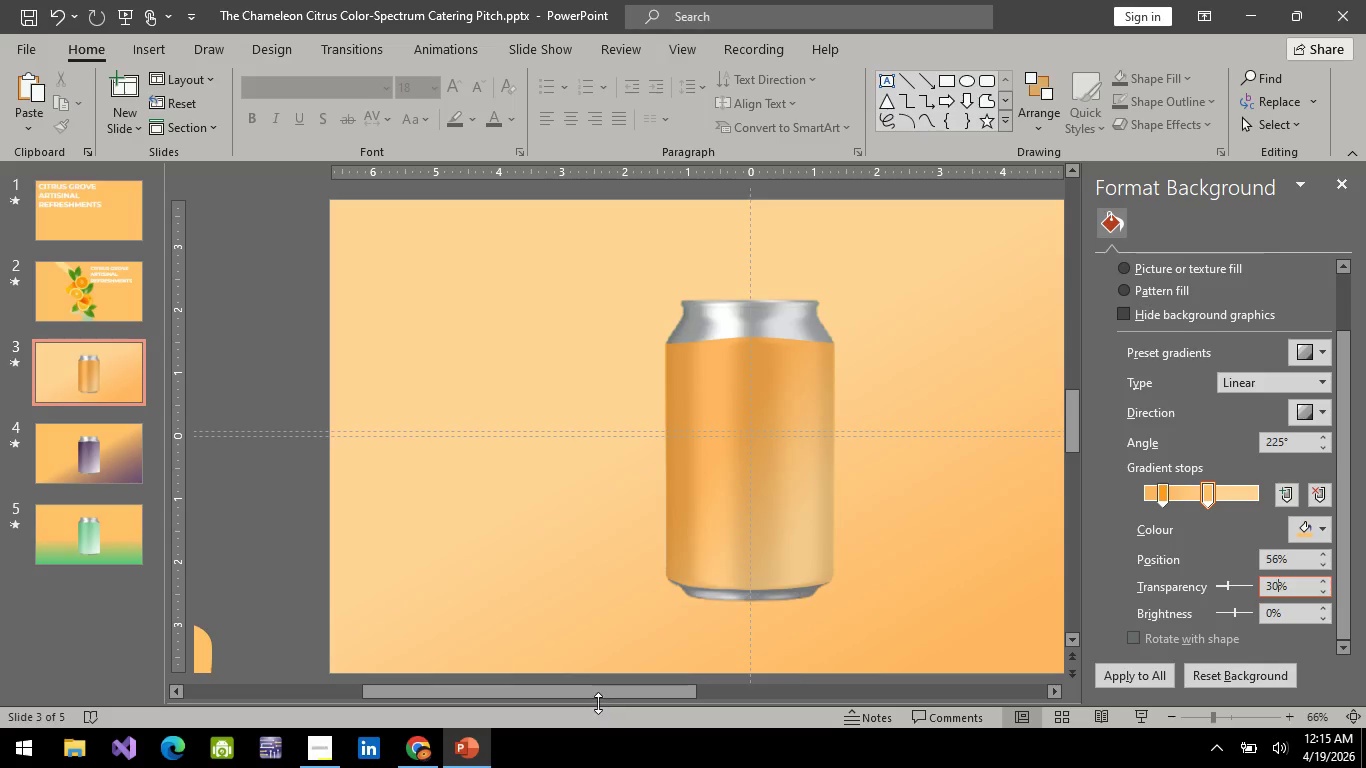 
left_click_drag(start_coordinate=[607, 693], to_coordinate=[758, 699])
 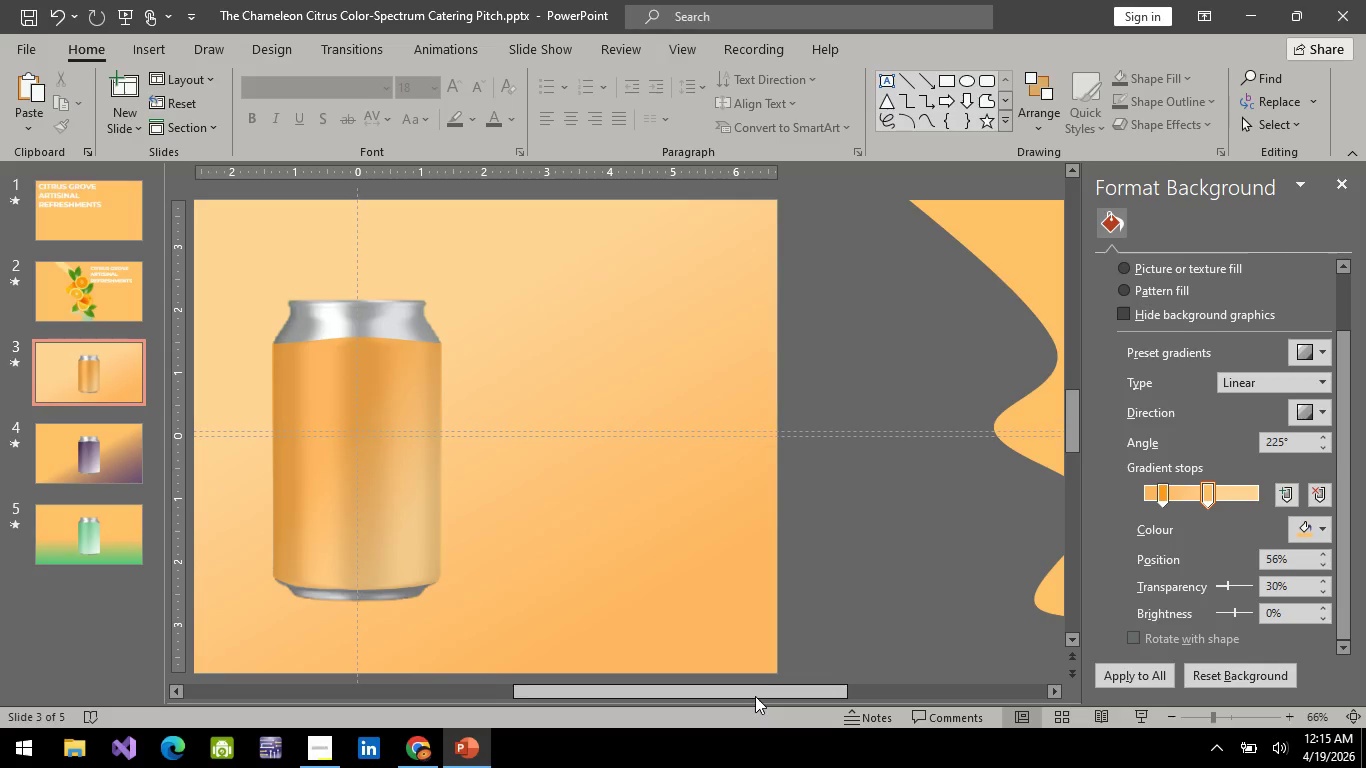 
left_click_drag(start_coordinate=[755, 696], to_coordinate=[582, 671])
 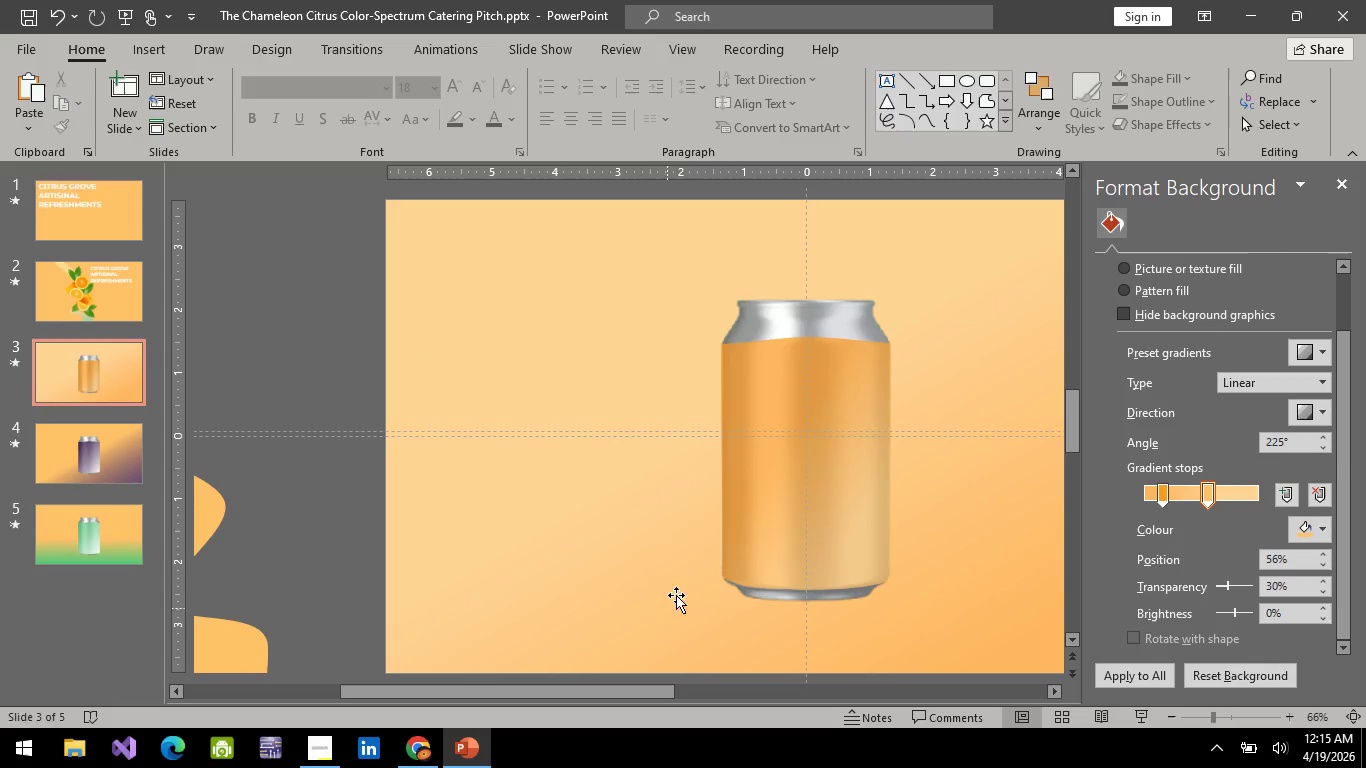 
hold_key(key=ControlLeft, duration=0.42)
scroll: coordinate [734, 563], scroll_direction: down, amount: 3.0
 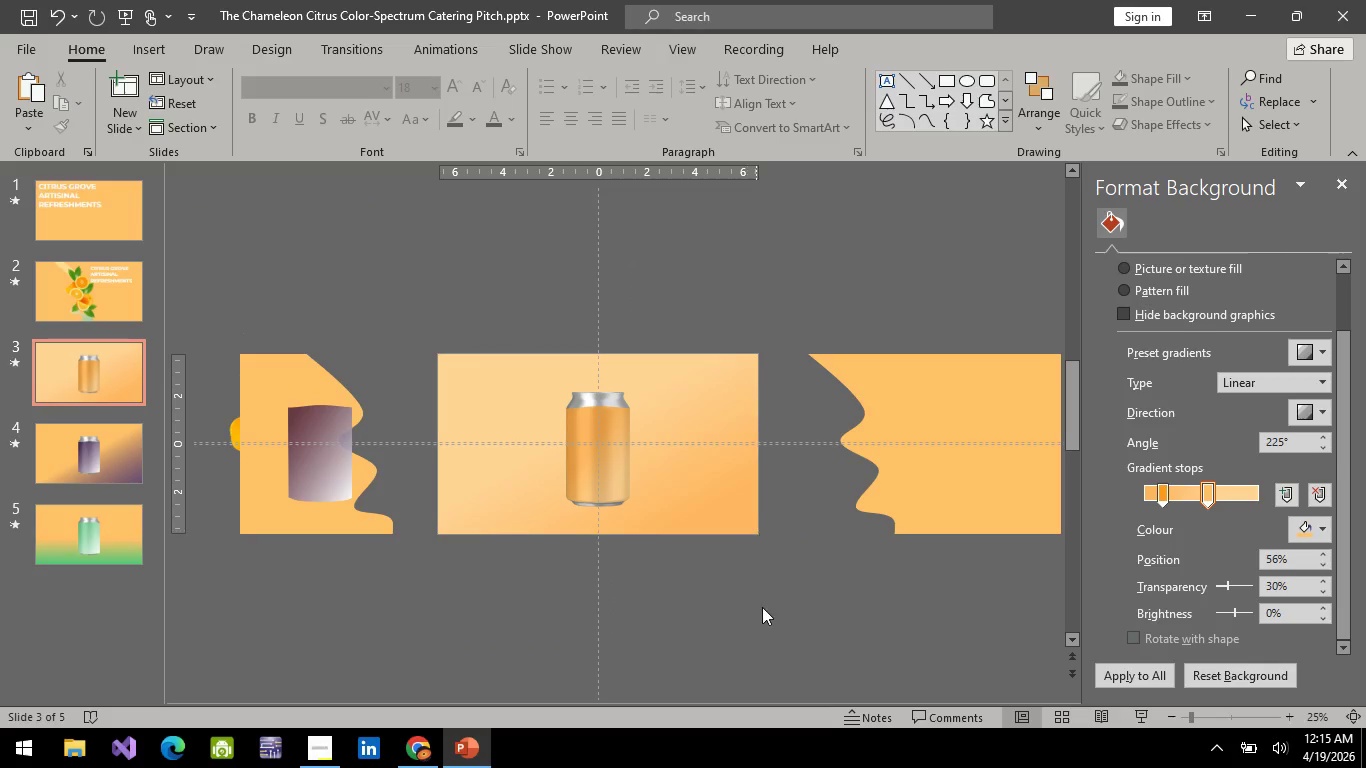 
left_click([762, 608])
 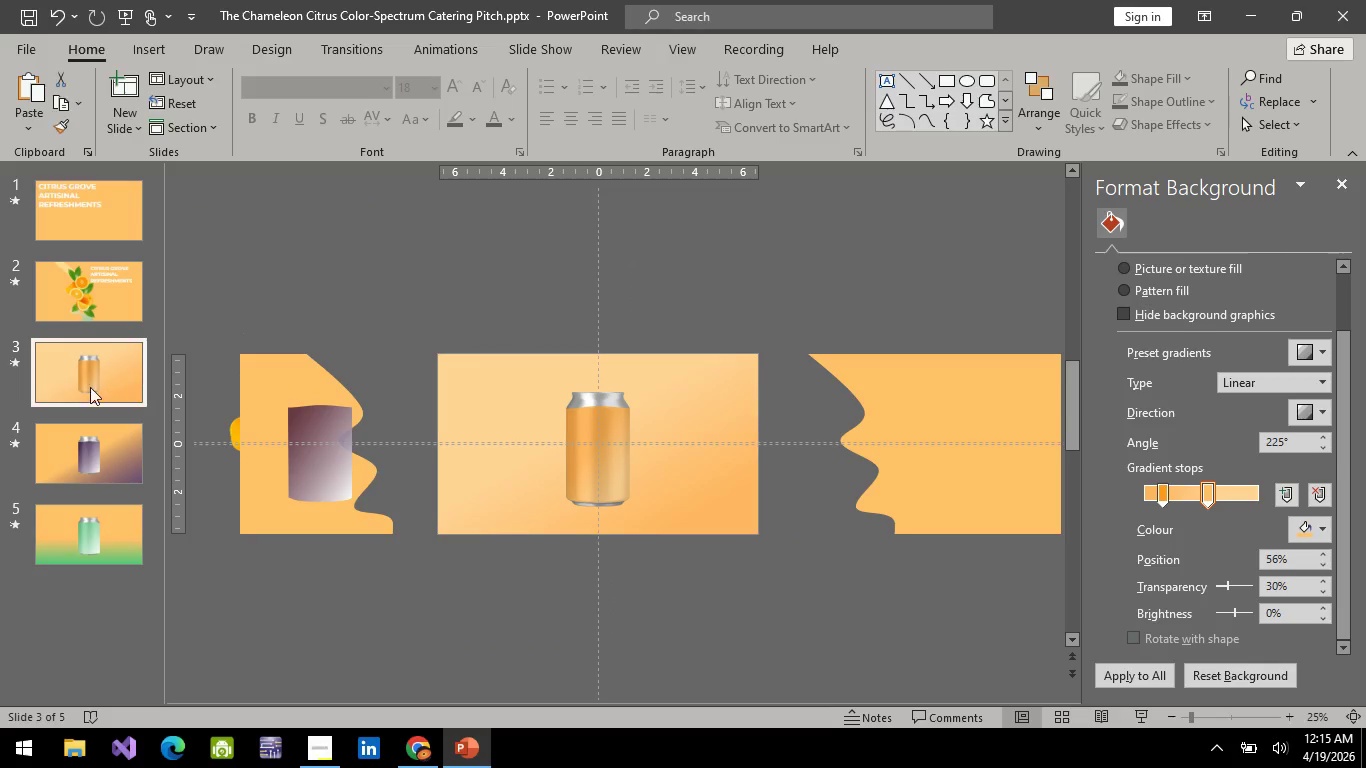 
double_click([88, 459])
 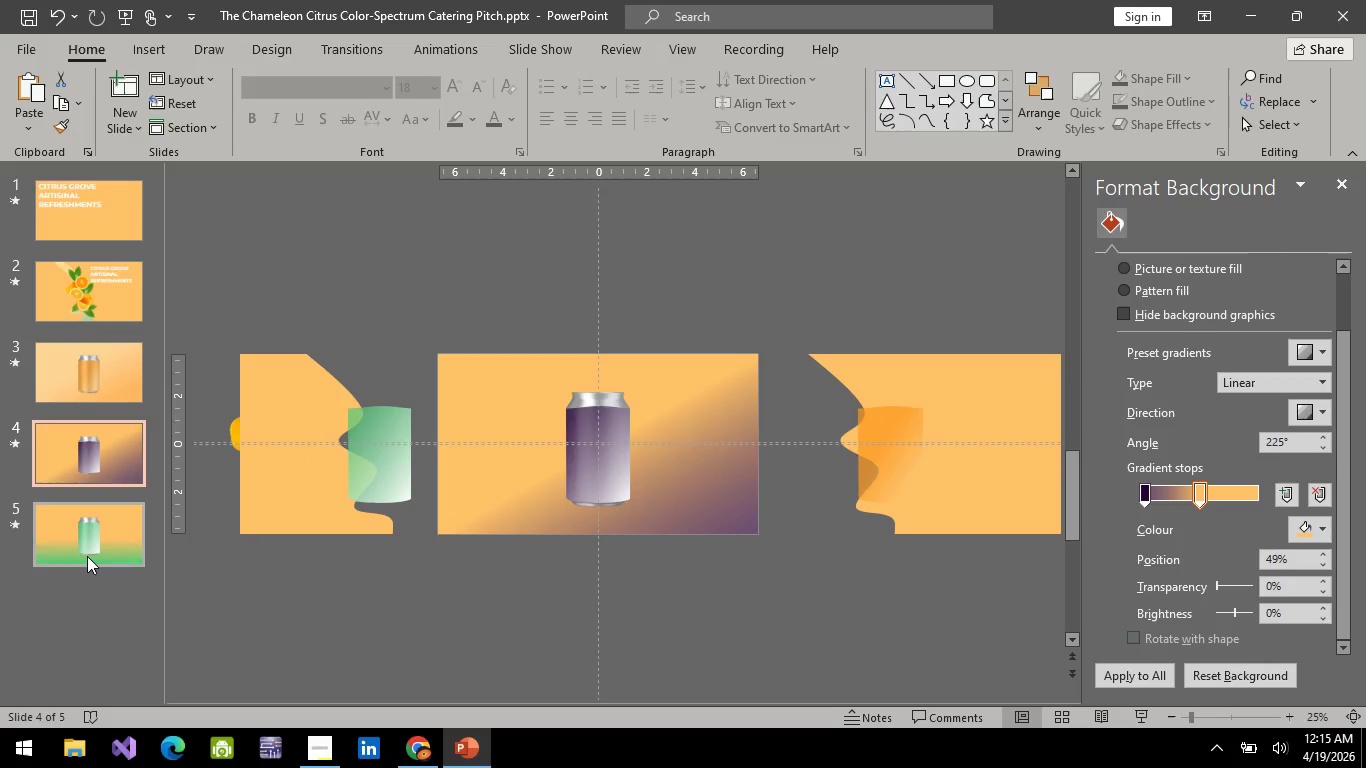 
triple_click([87, 556])
 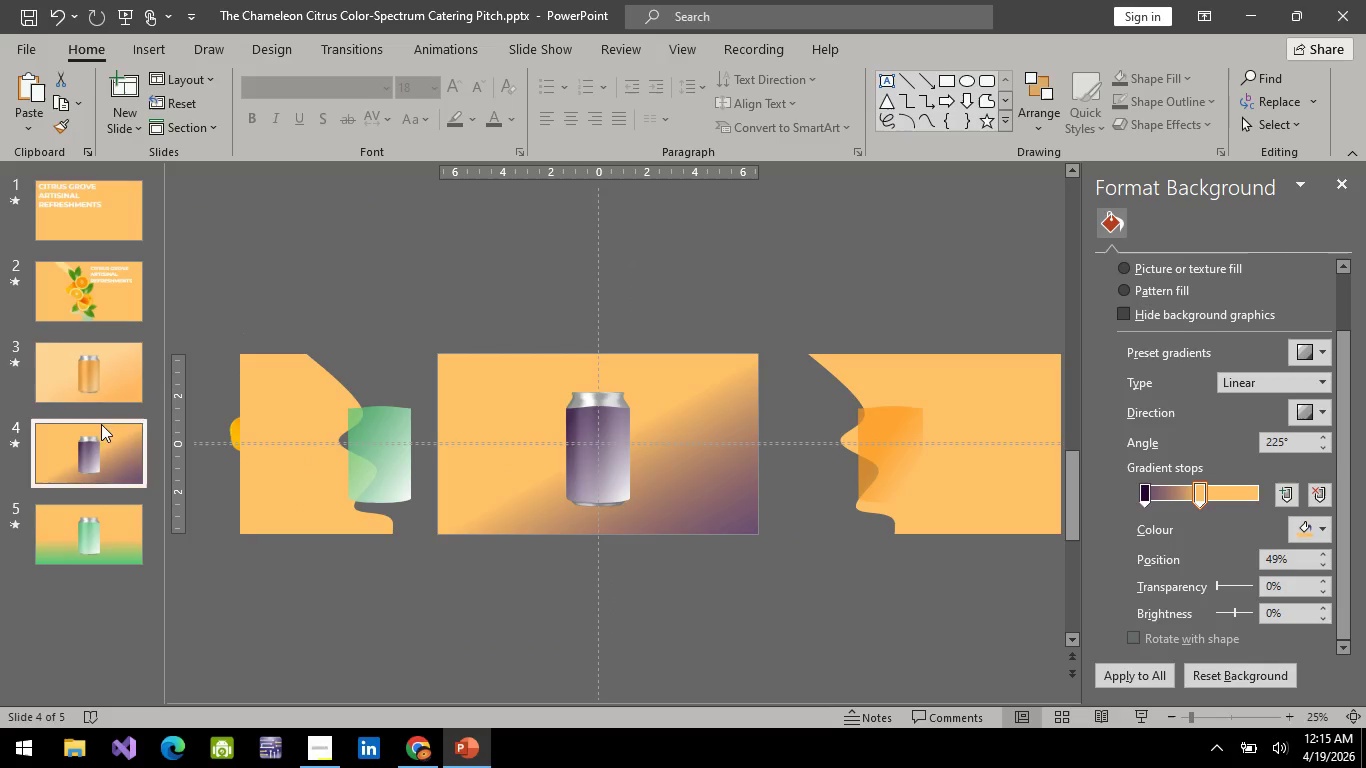 
double_click([108, 389])
 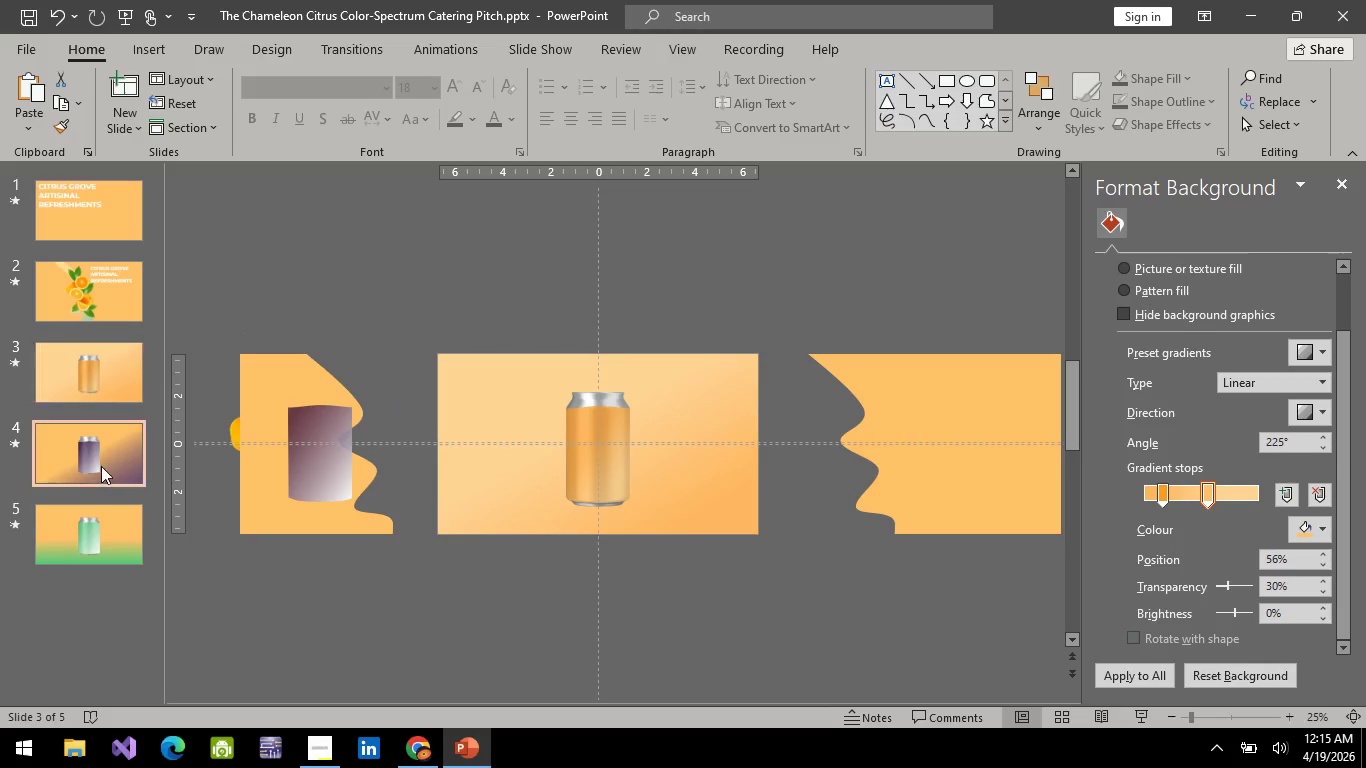 
triple_click([101, 466])
 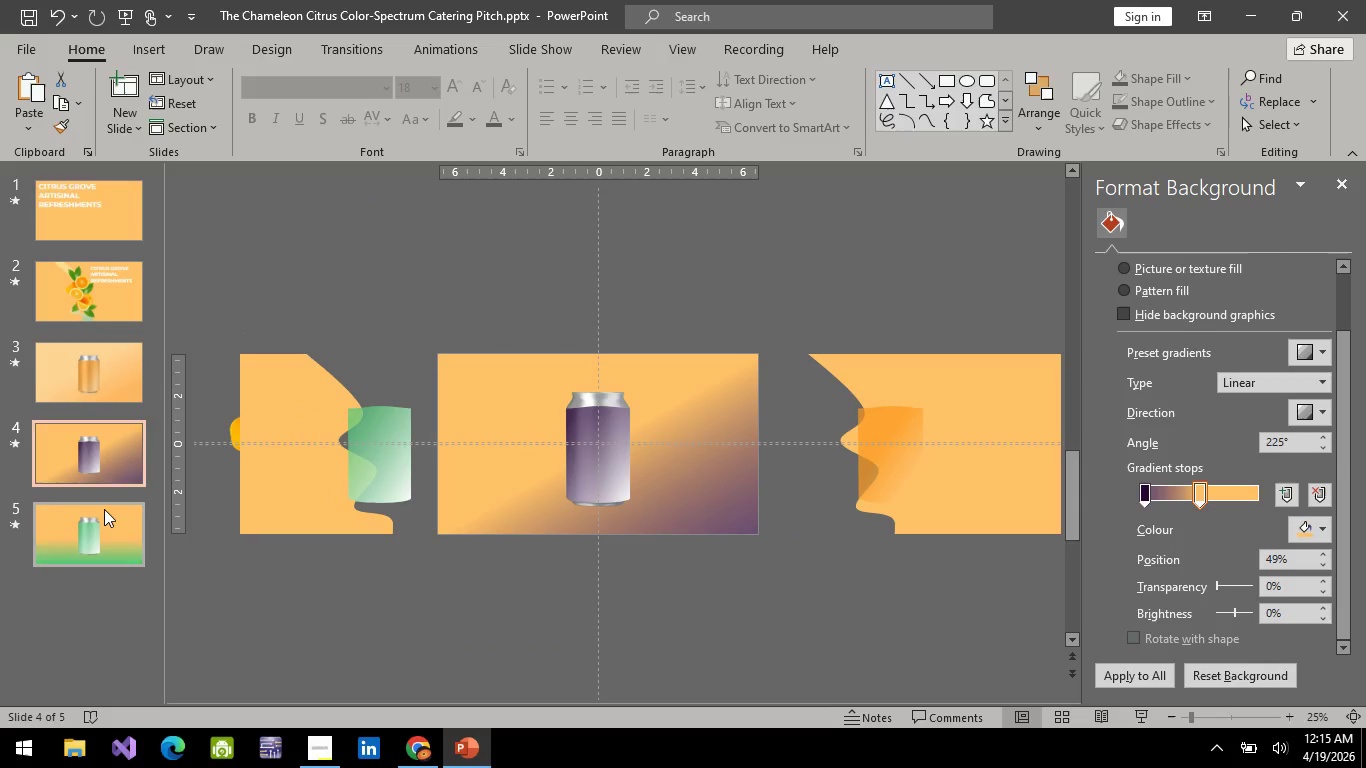 
left_click([104, 509])
 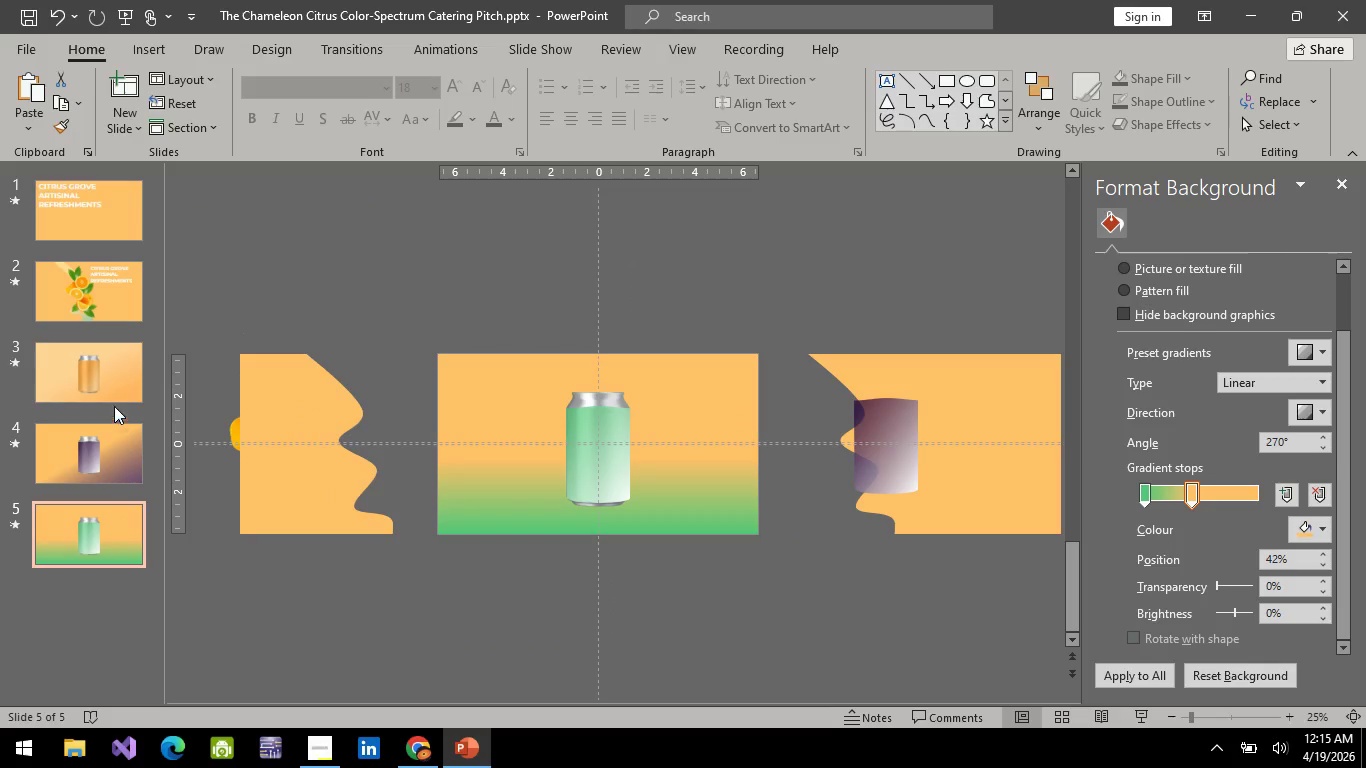 
left_click([118, 376])
 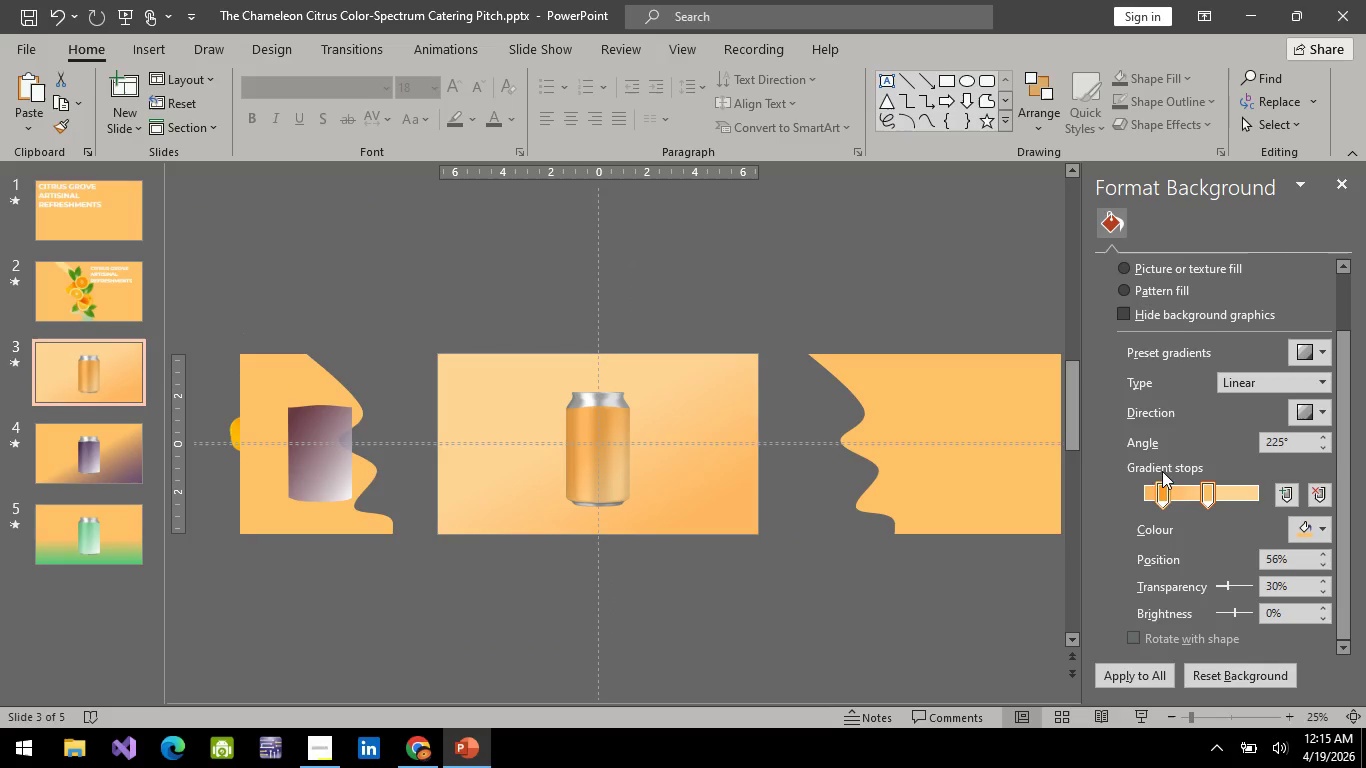 
left_click_drag(start_coordinate=[1162, 494], to_coordinate=[1173, 507])
 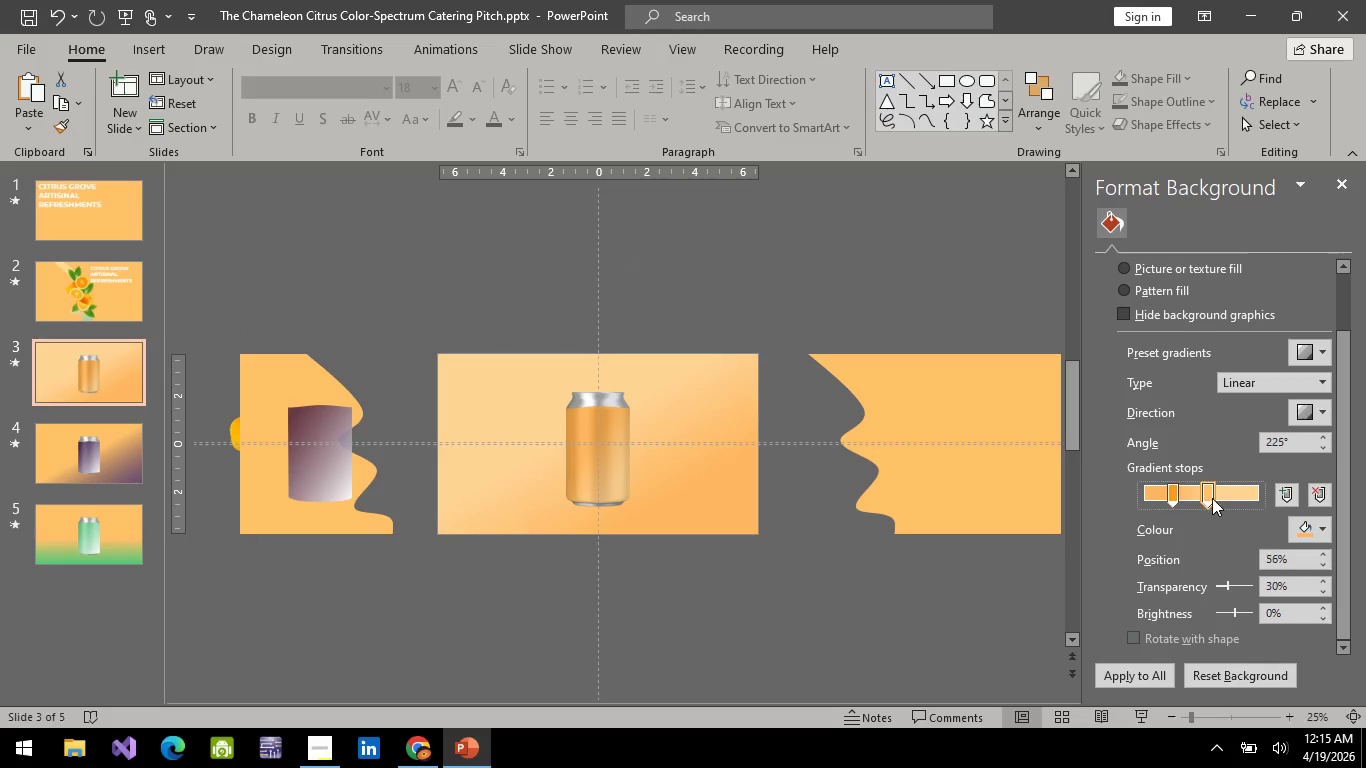 
left_click_drag(start_coordinate=[1205, 498], to_coordinate=[1229, 498])
 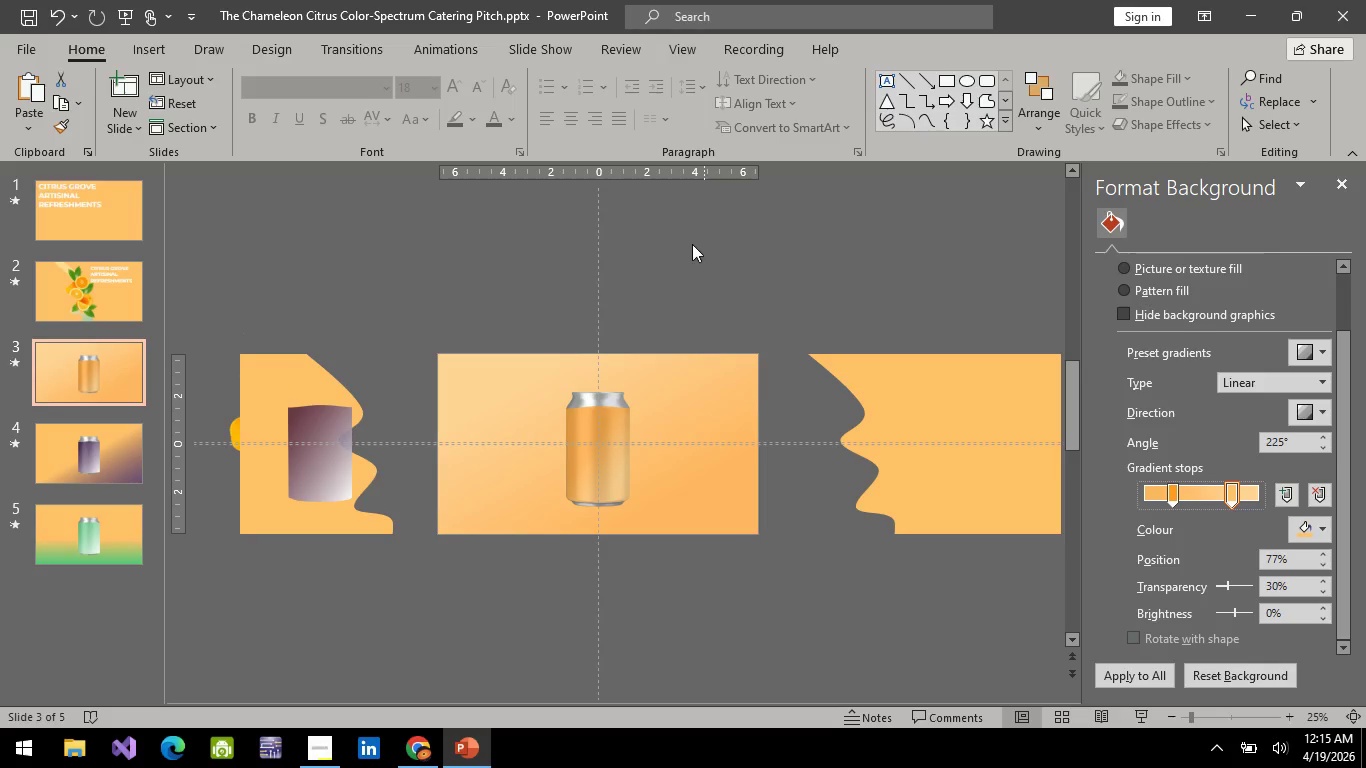 
left_click([692, 244])
 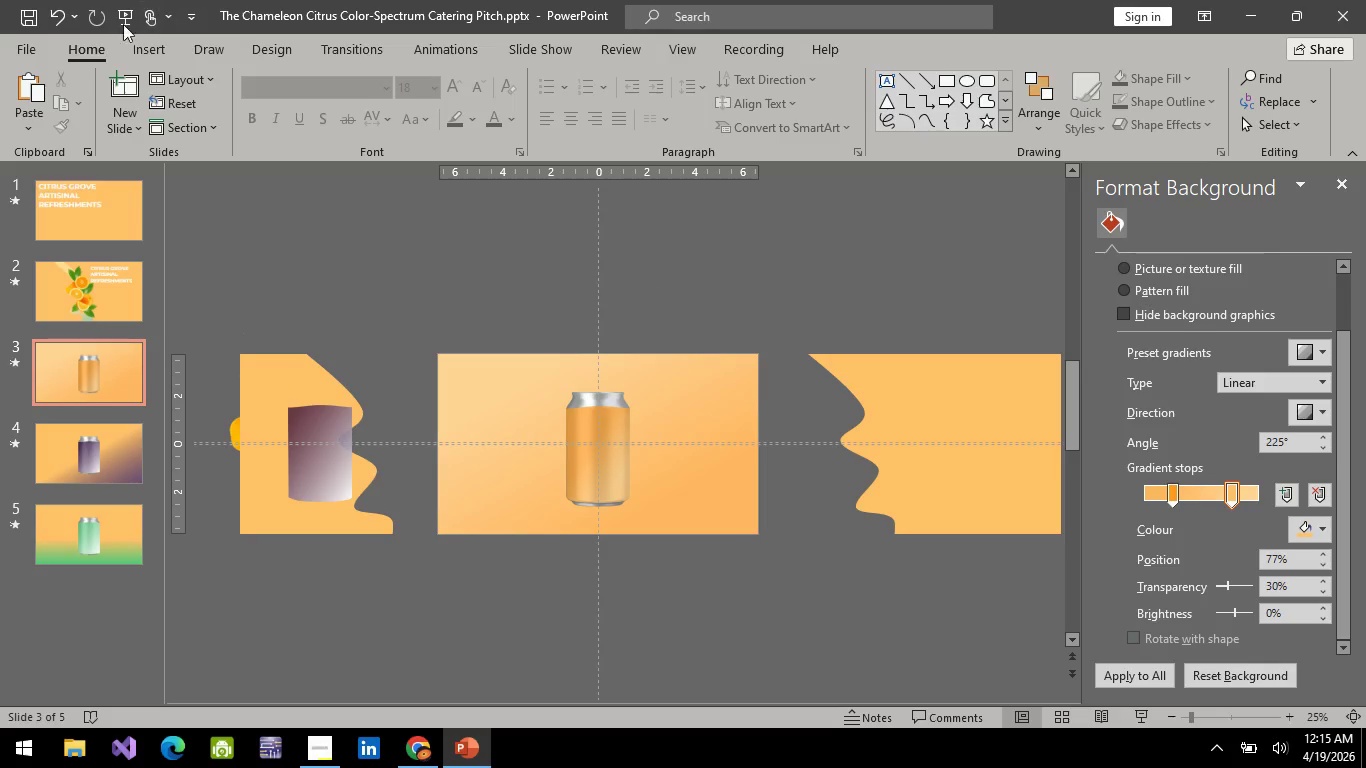 
left_click([117, 8])
 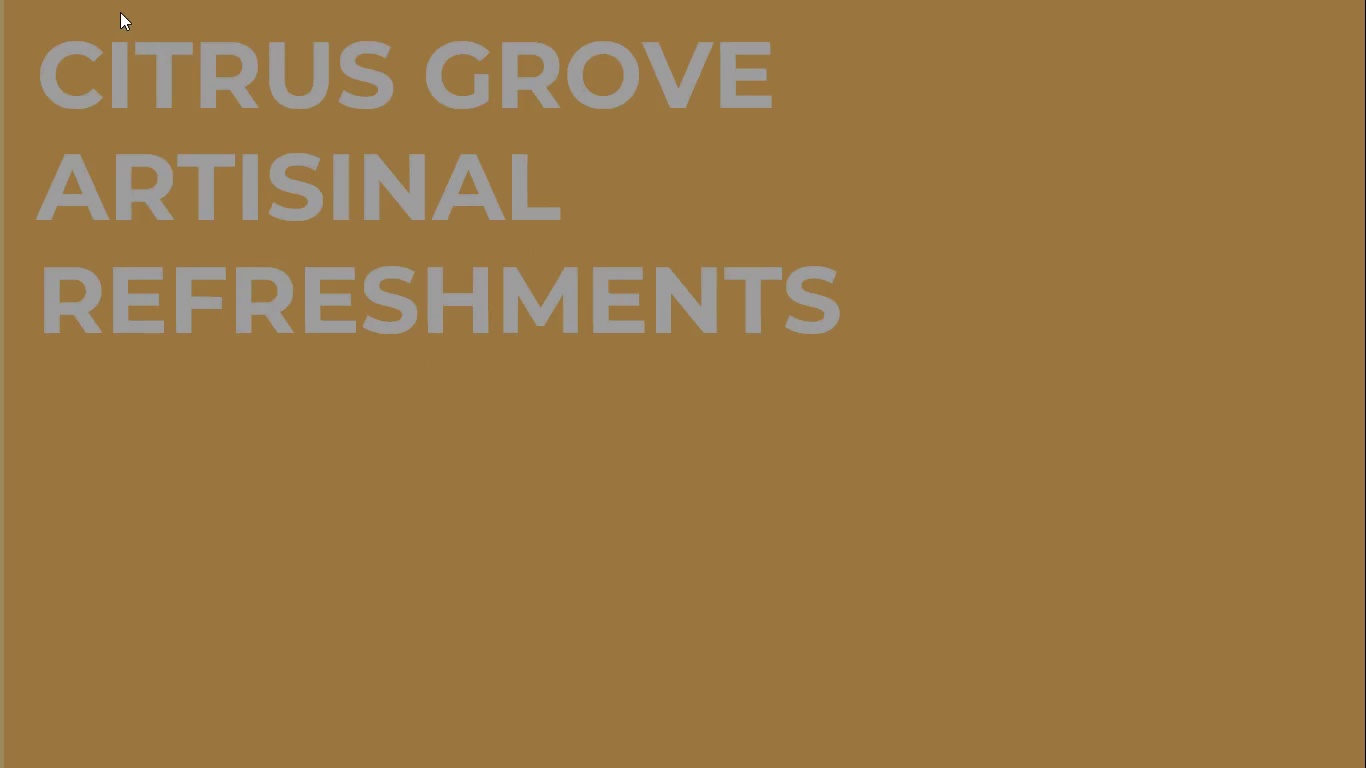 
key(Space)
 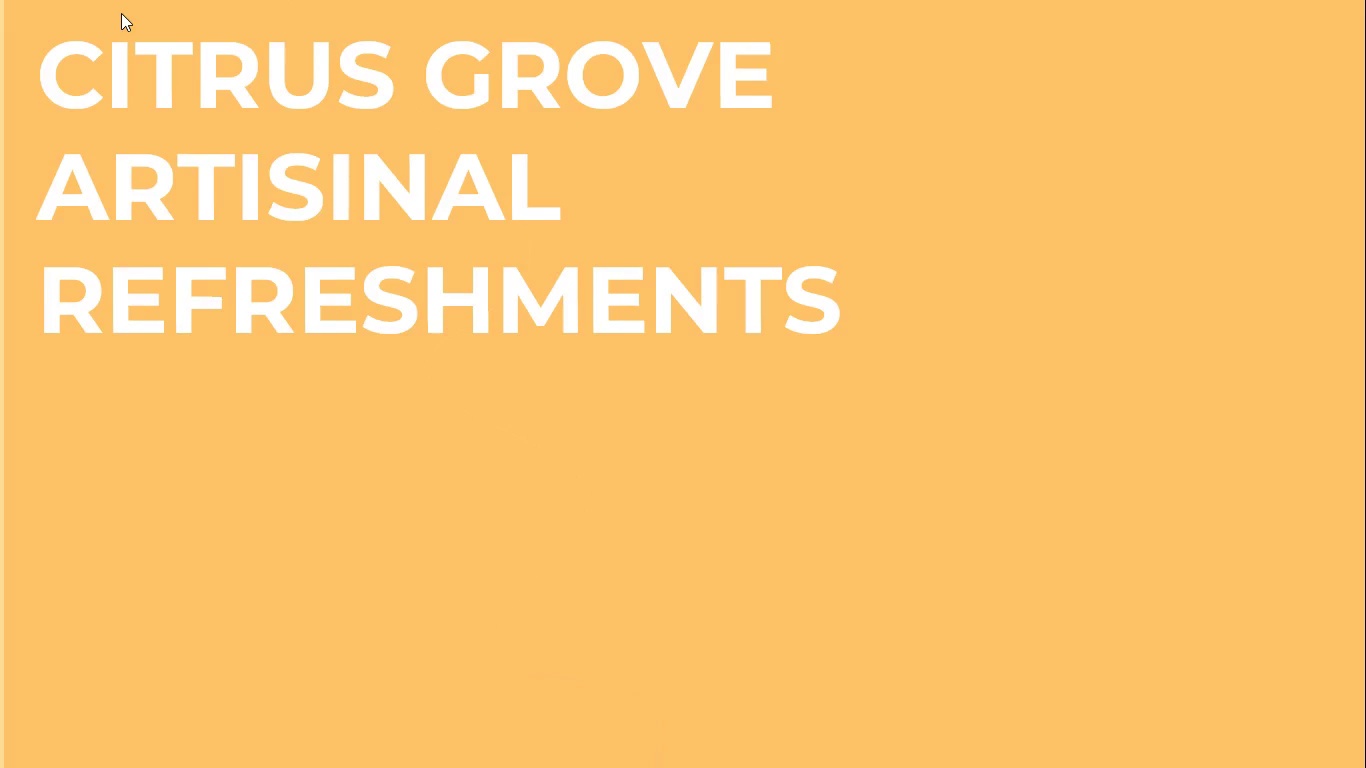 
key(Space)
 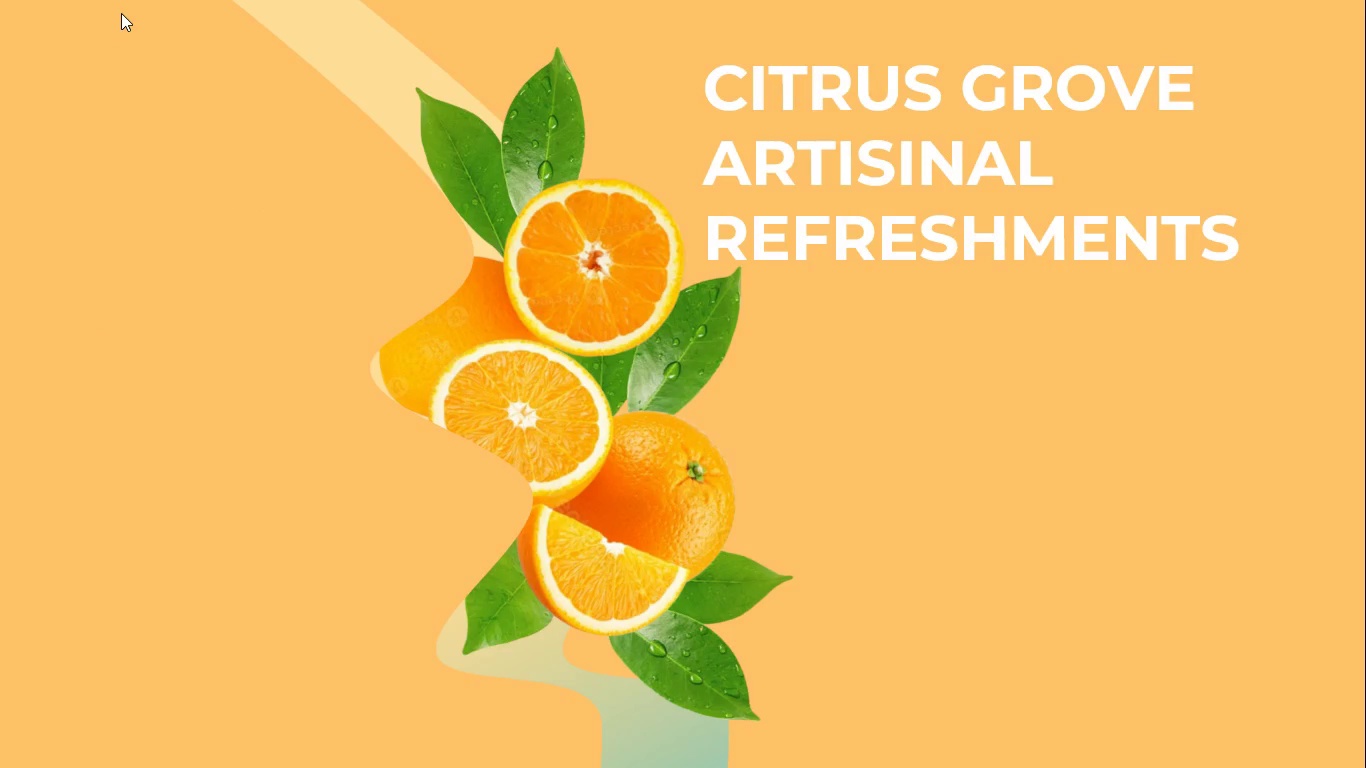 
key(Space)
 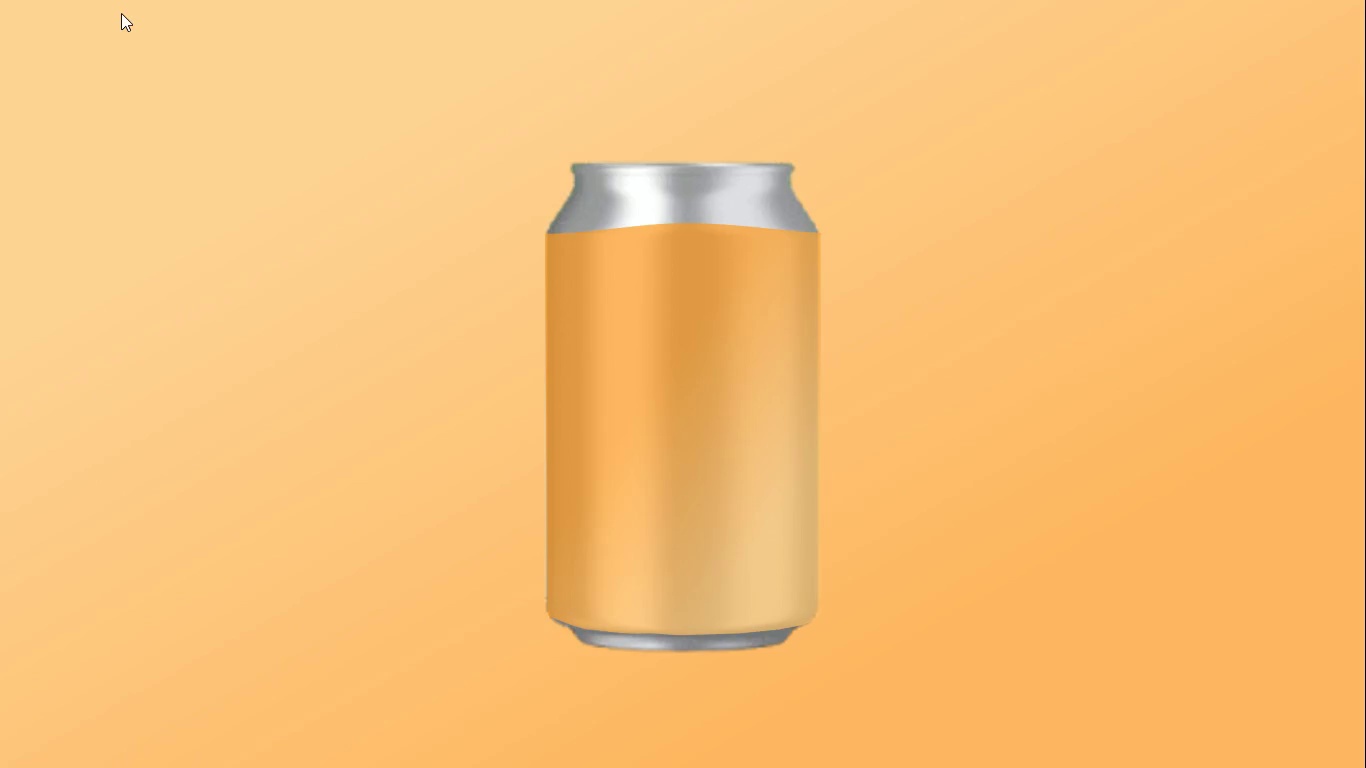 
key(Space)
 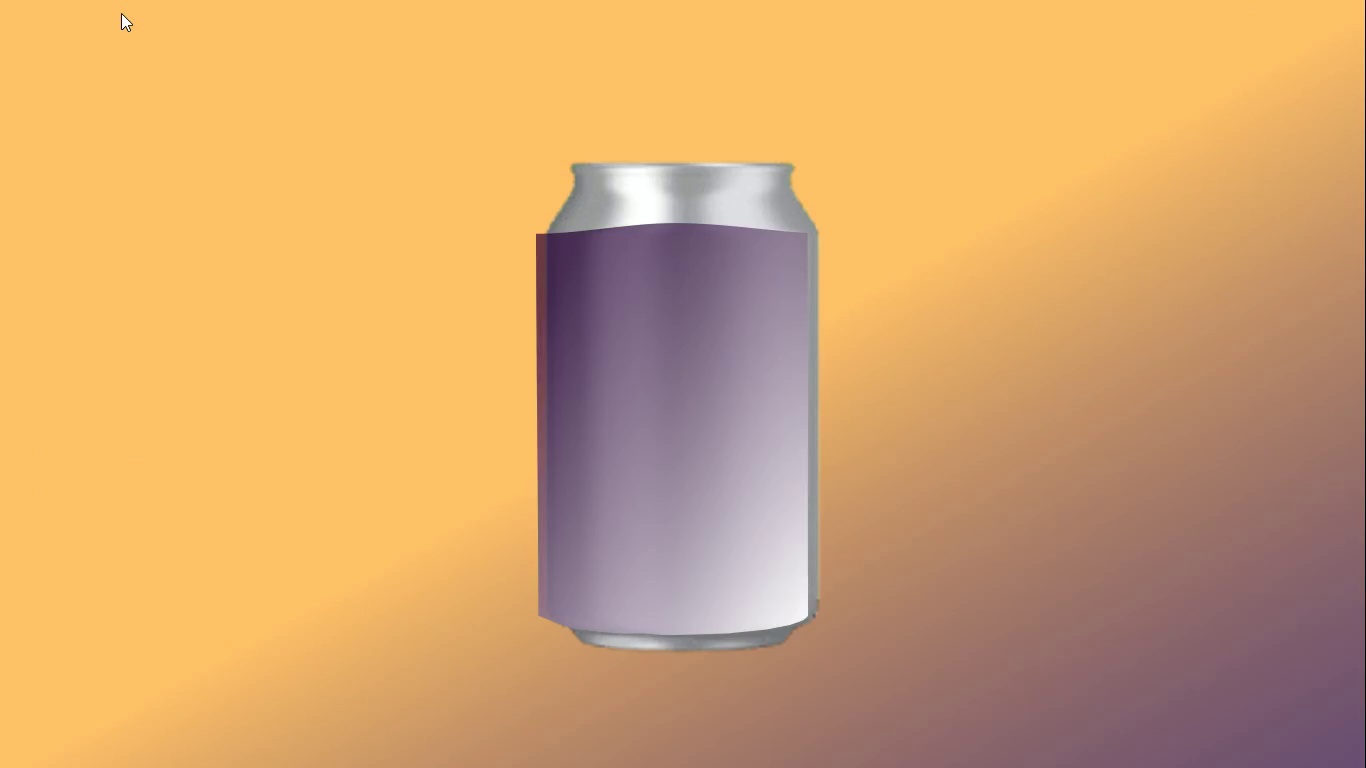 
key(Space)
 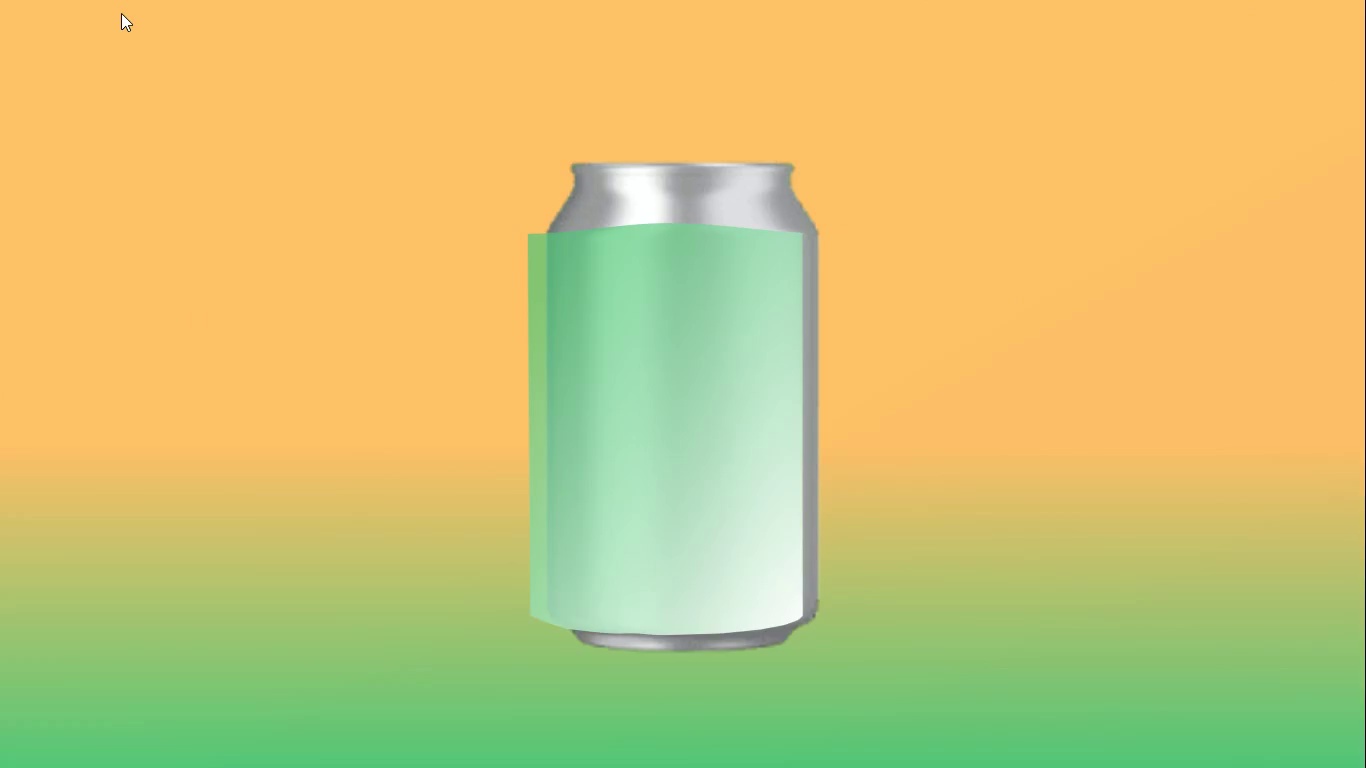 
key(Space)
 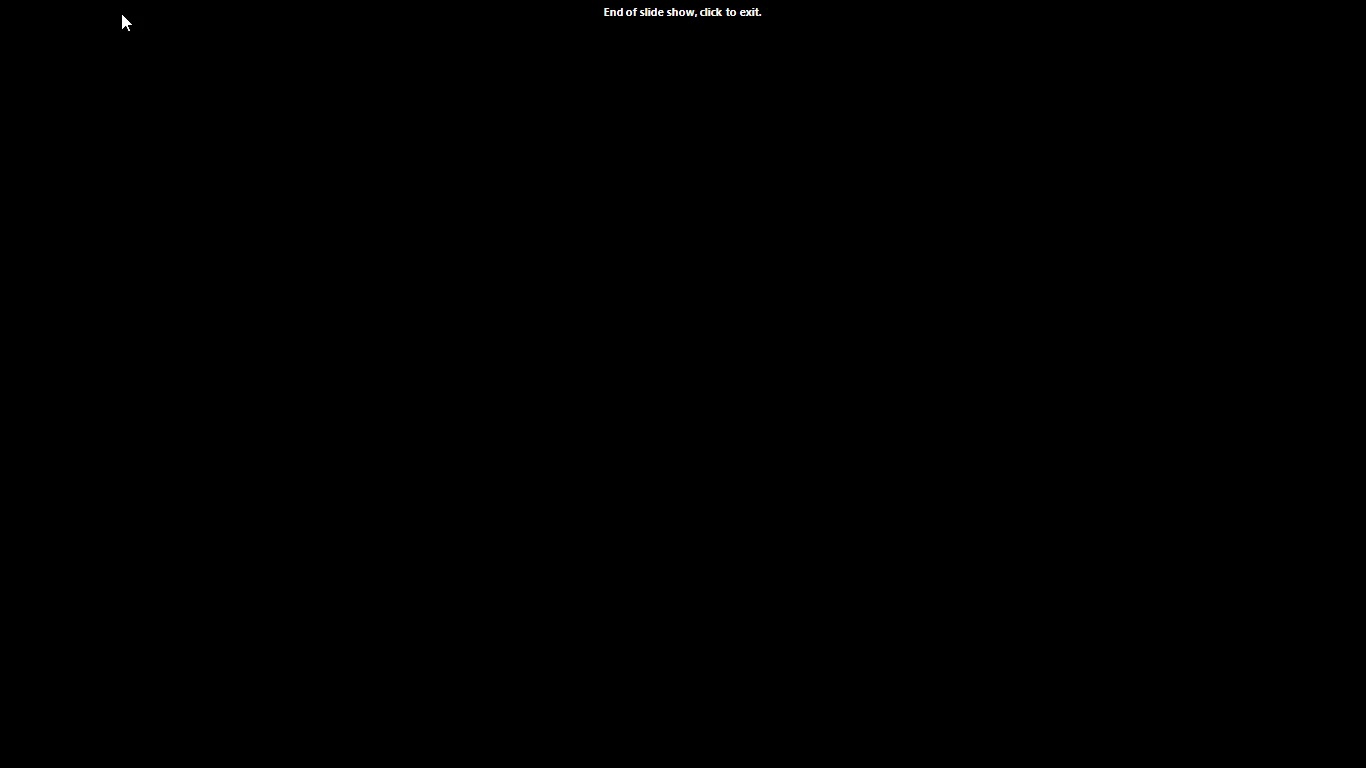 
key(Escape)
 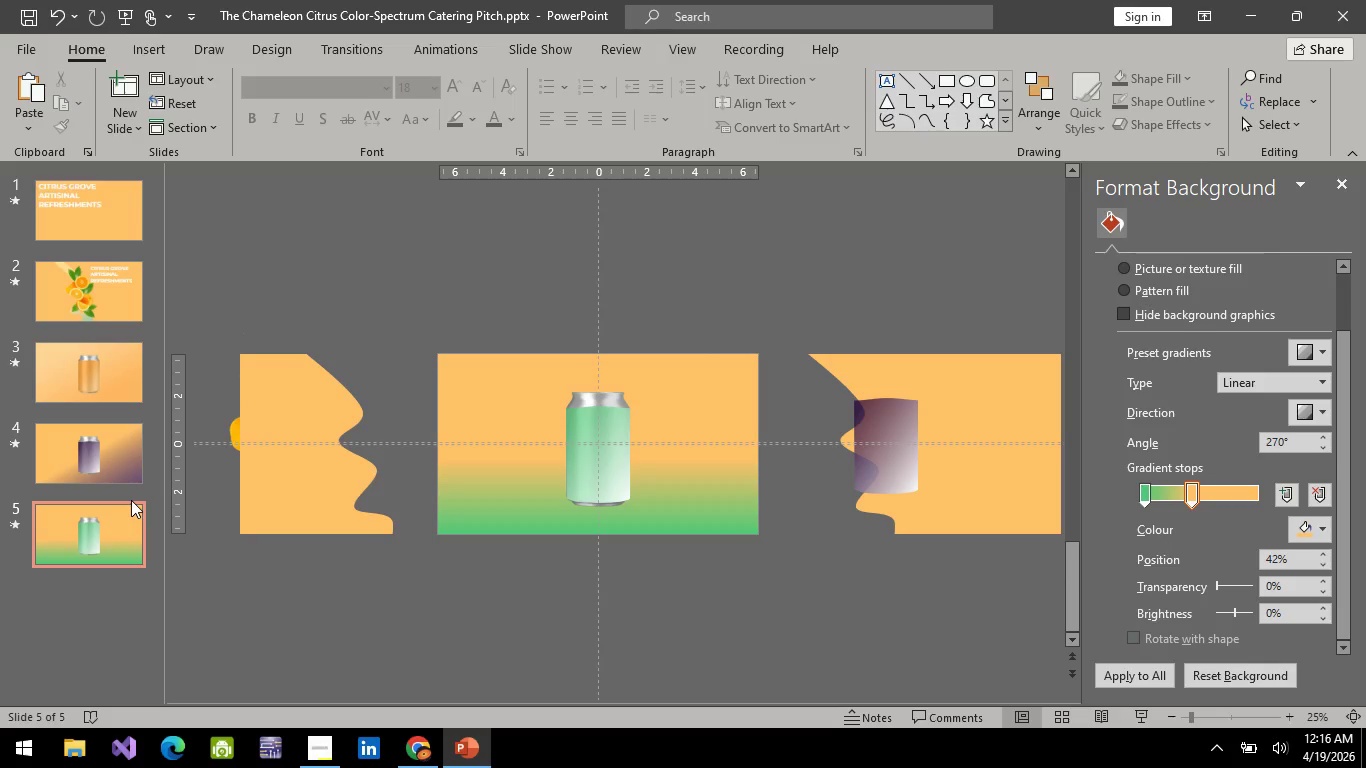 
wait(19.34)
 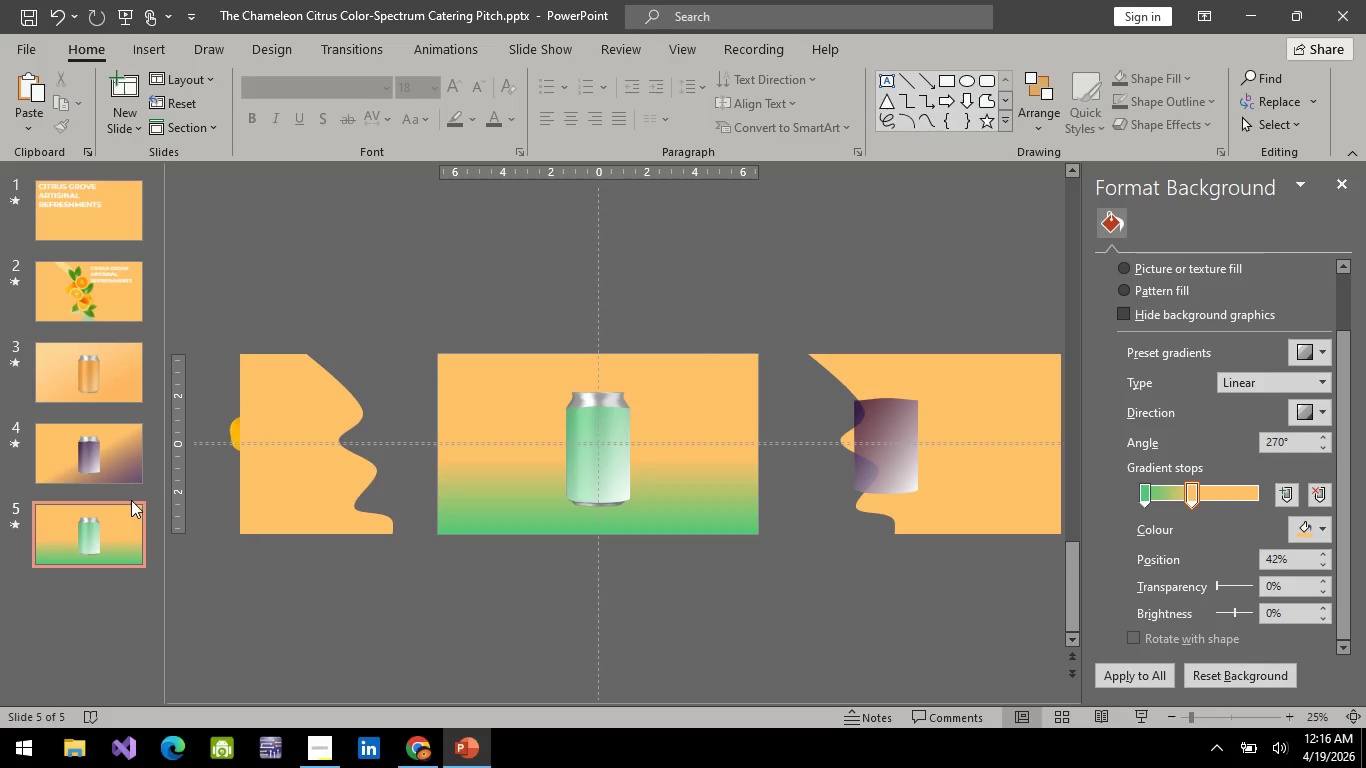 
left_click([1189, 489])
 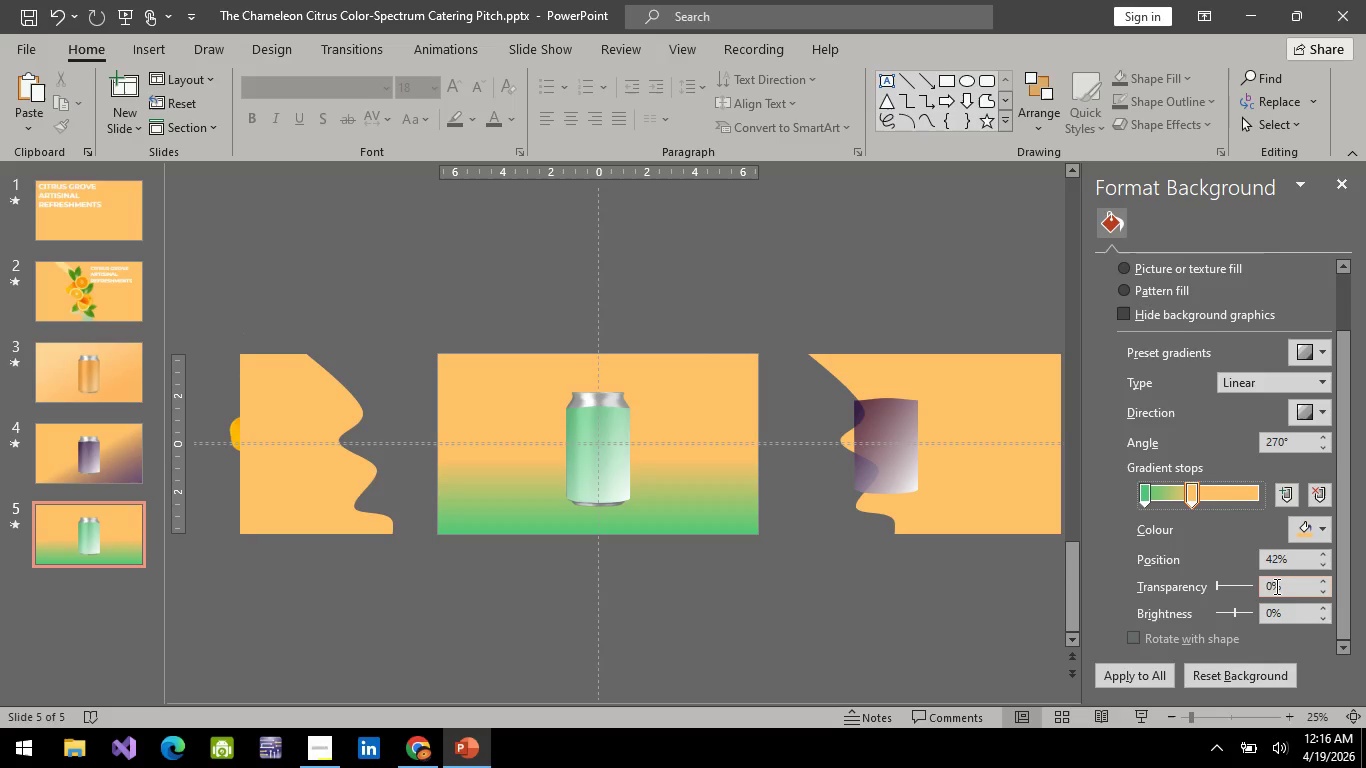 
left_click([1274, 587])
 